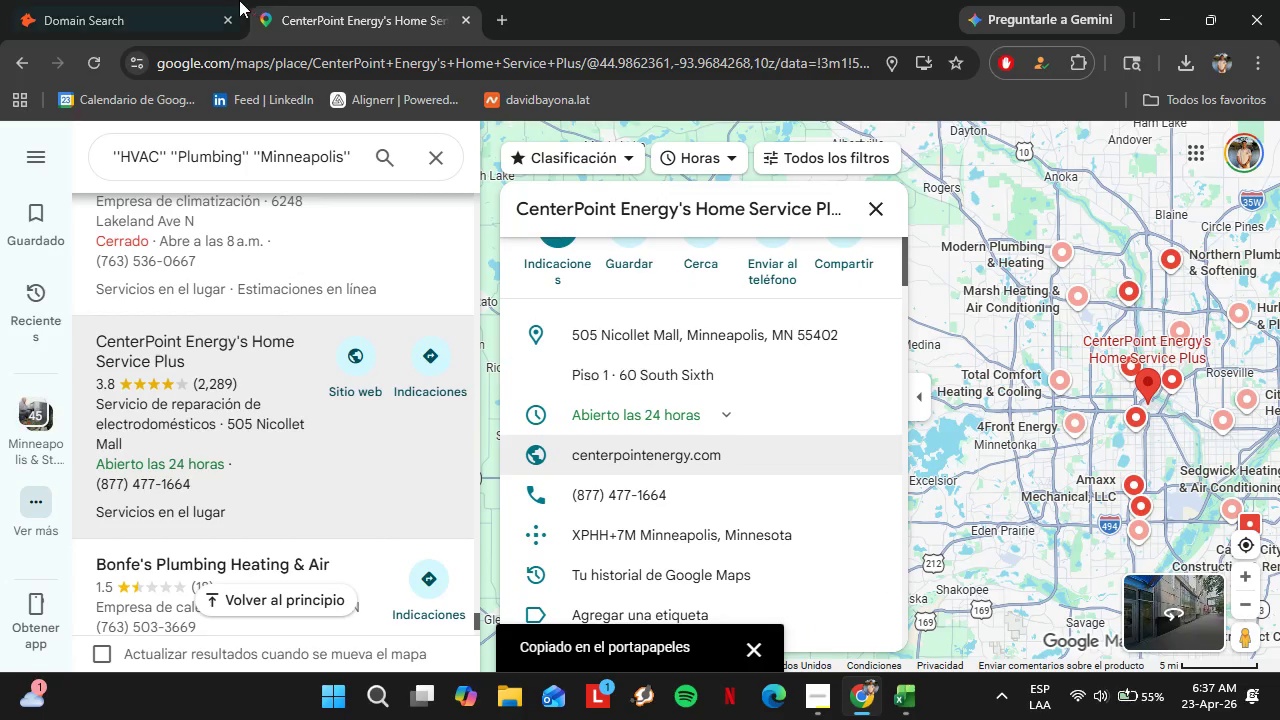 
left_click([236, 0])
 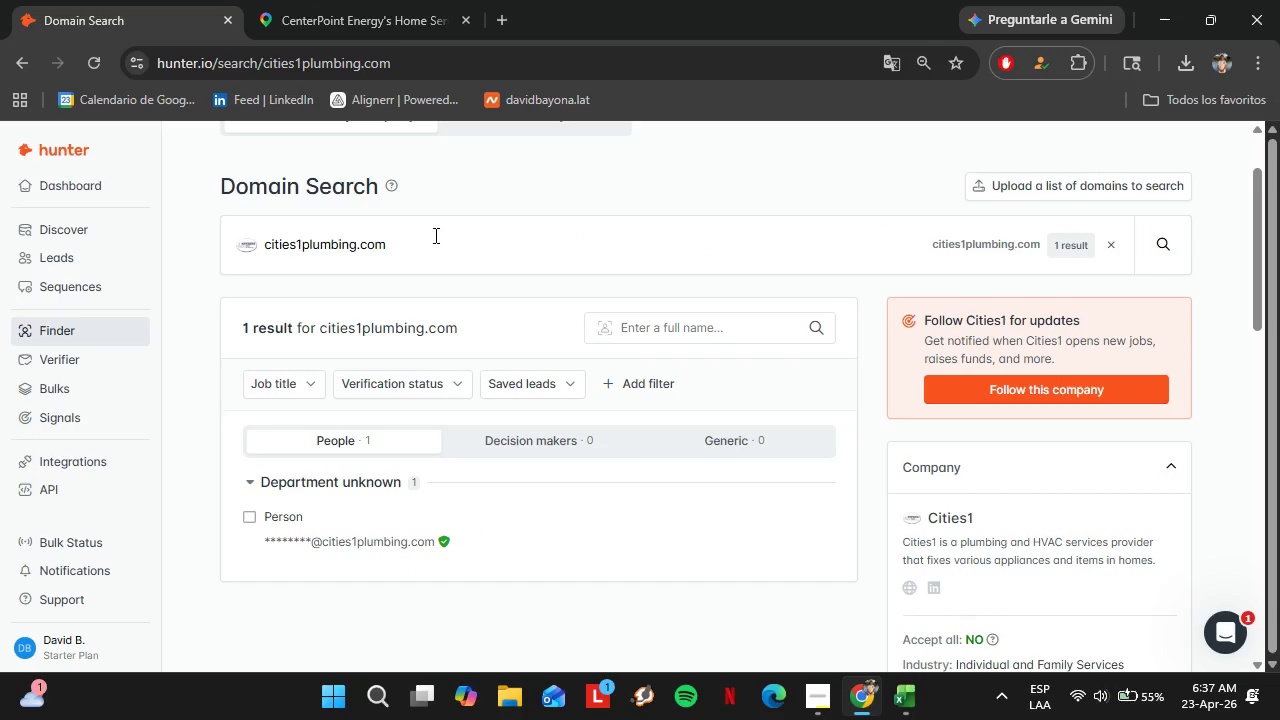 
left_click_drag(start_coordinate=[429, 239], to_coordinate=[210, 221])
 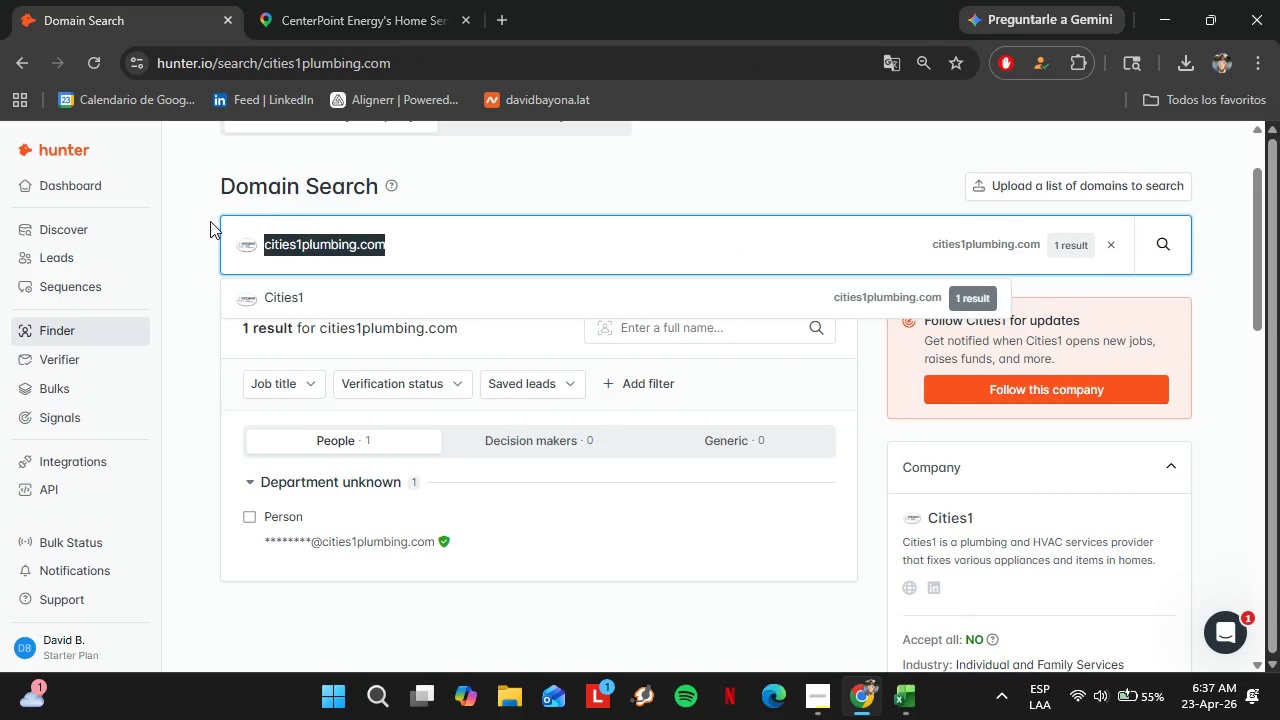 
key(Control+V)
 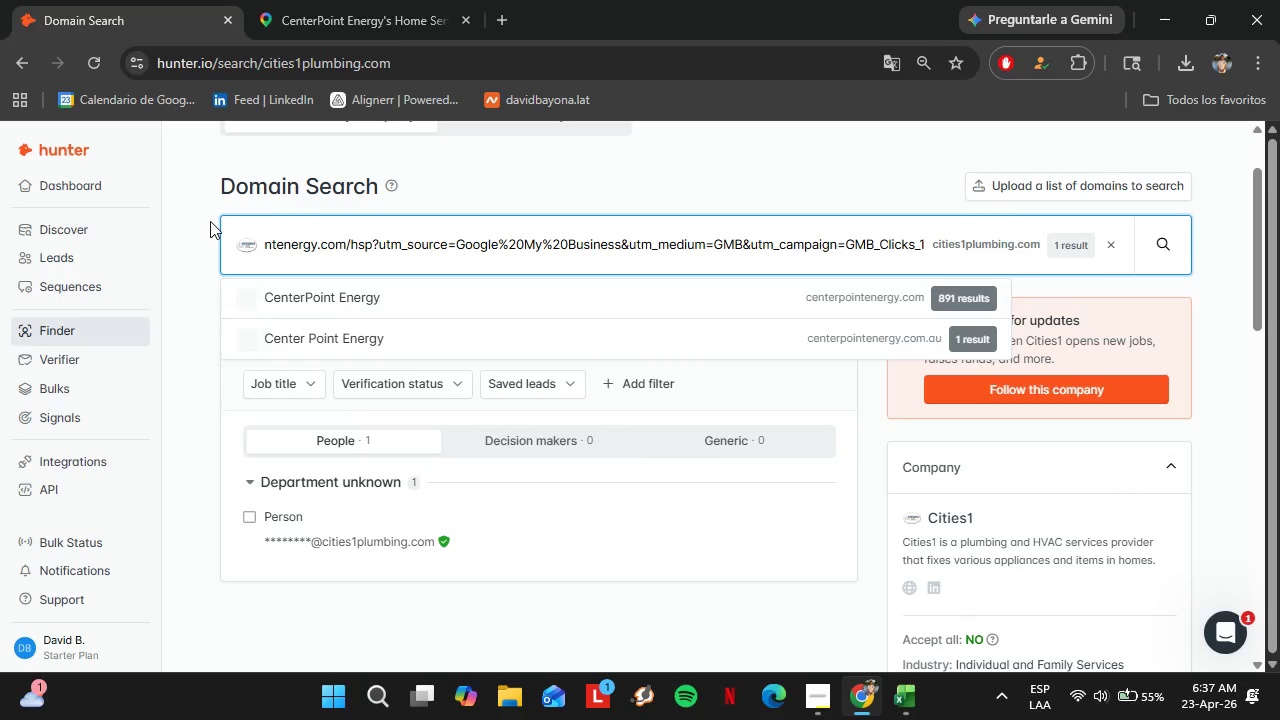 
key(Enter)
 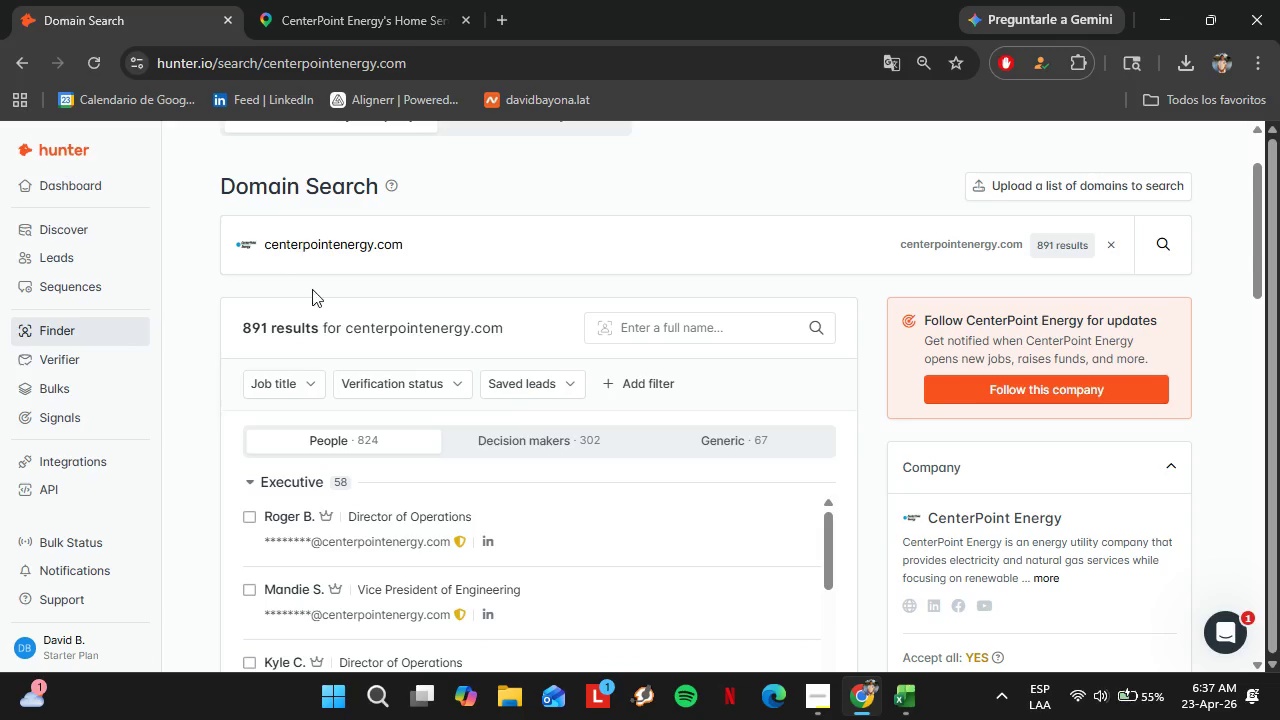 
scroll: coordinate [446, 465], scroll_direction: down, amount: 5.0
 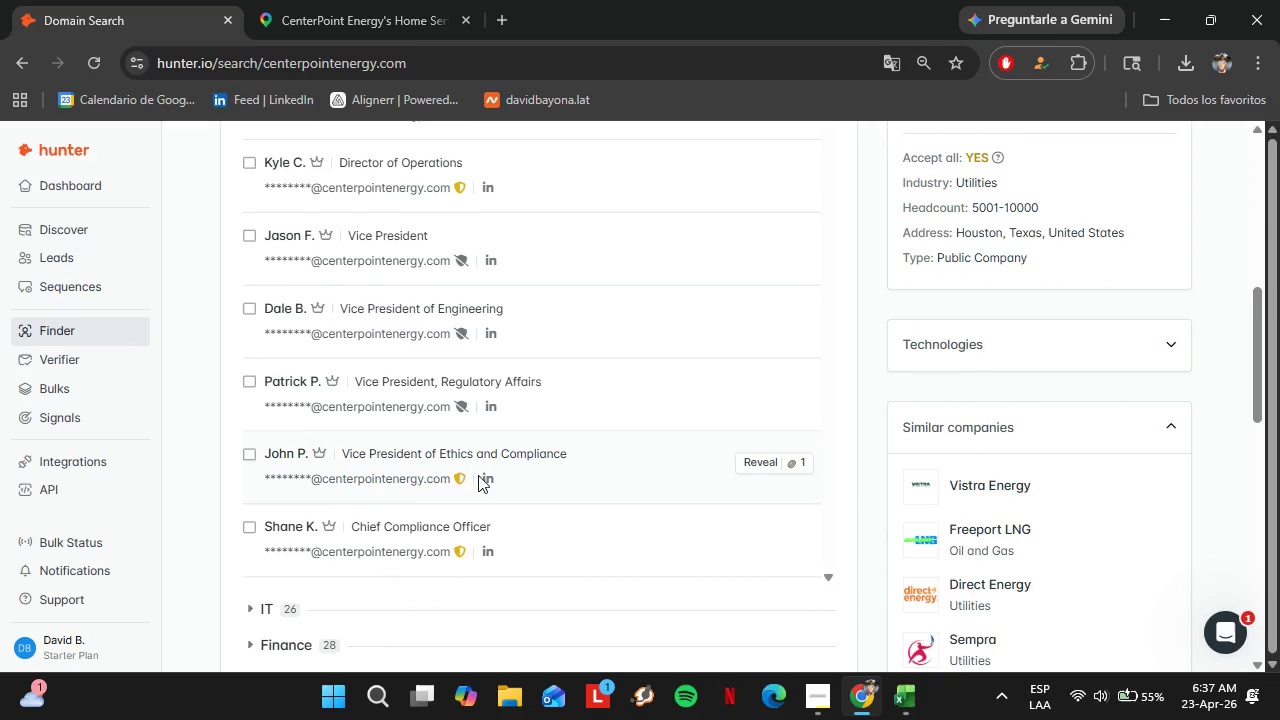 
scroll: coordinate [476, 475], scroll_direction: up, amount: 3.0
 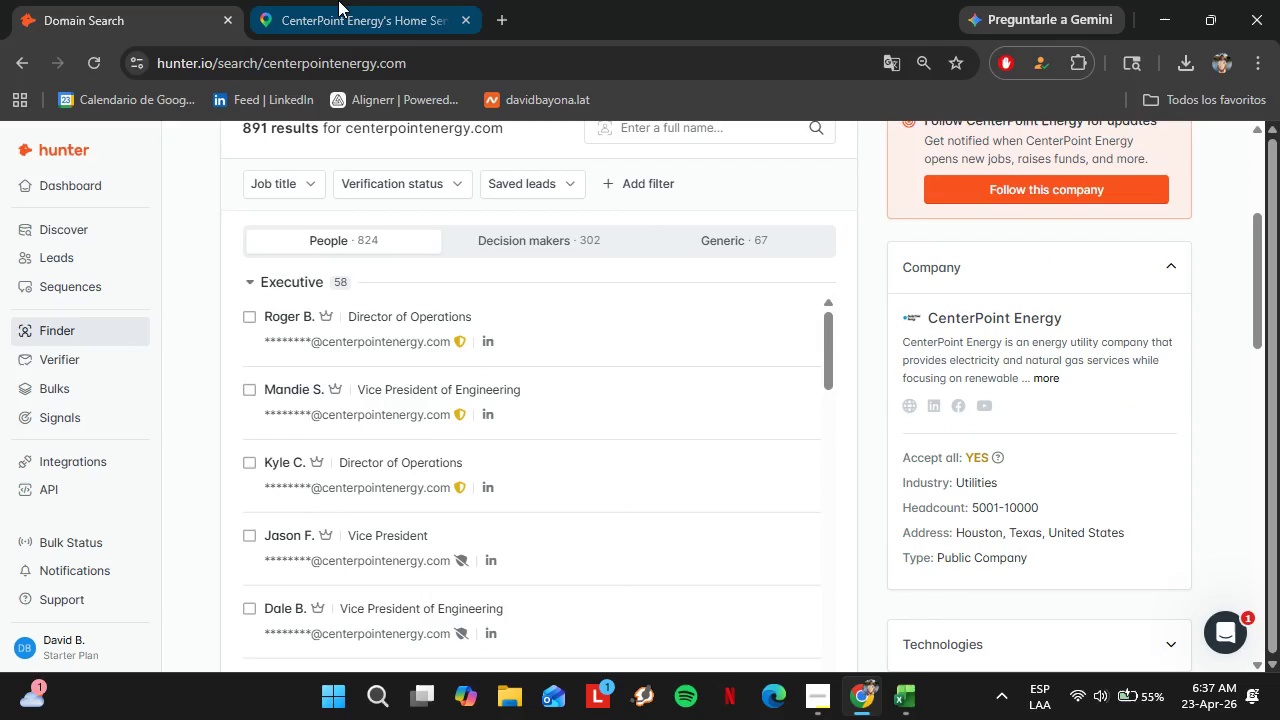 
left_click([338, 0])
 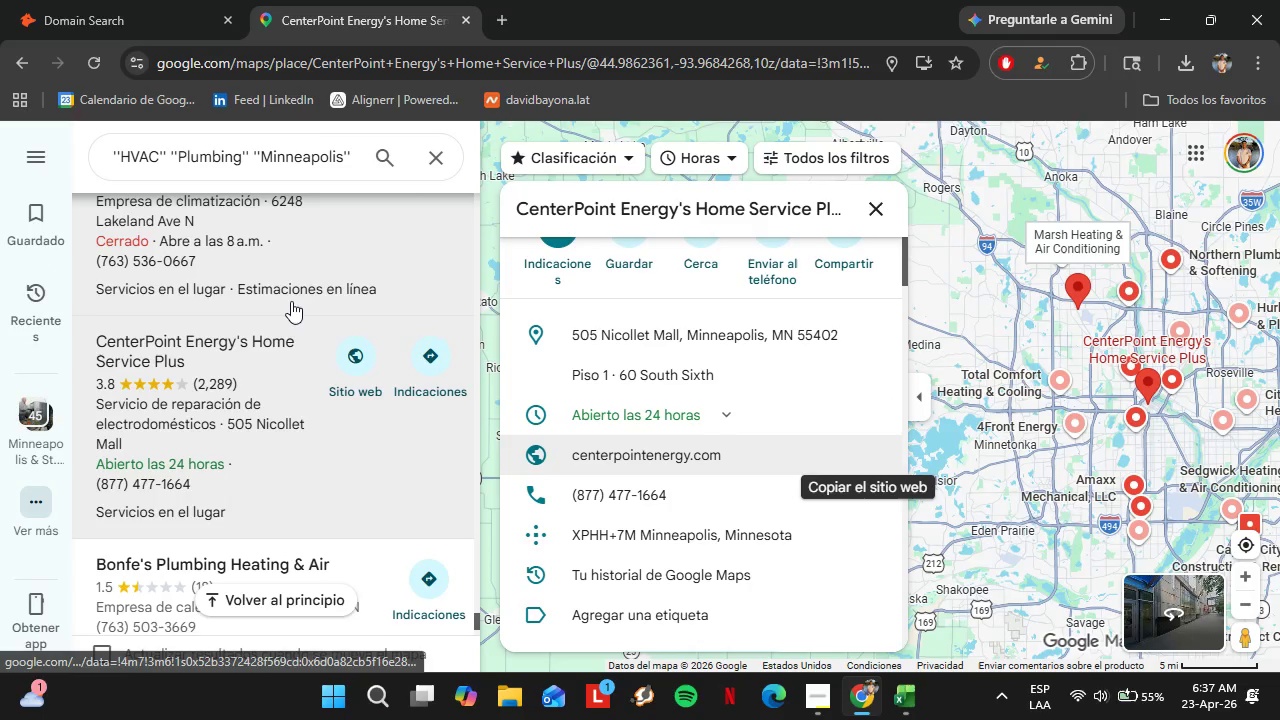 
scroll: coordinate [267, 369], scroll_direction: down, amount: 6.0
 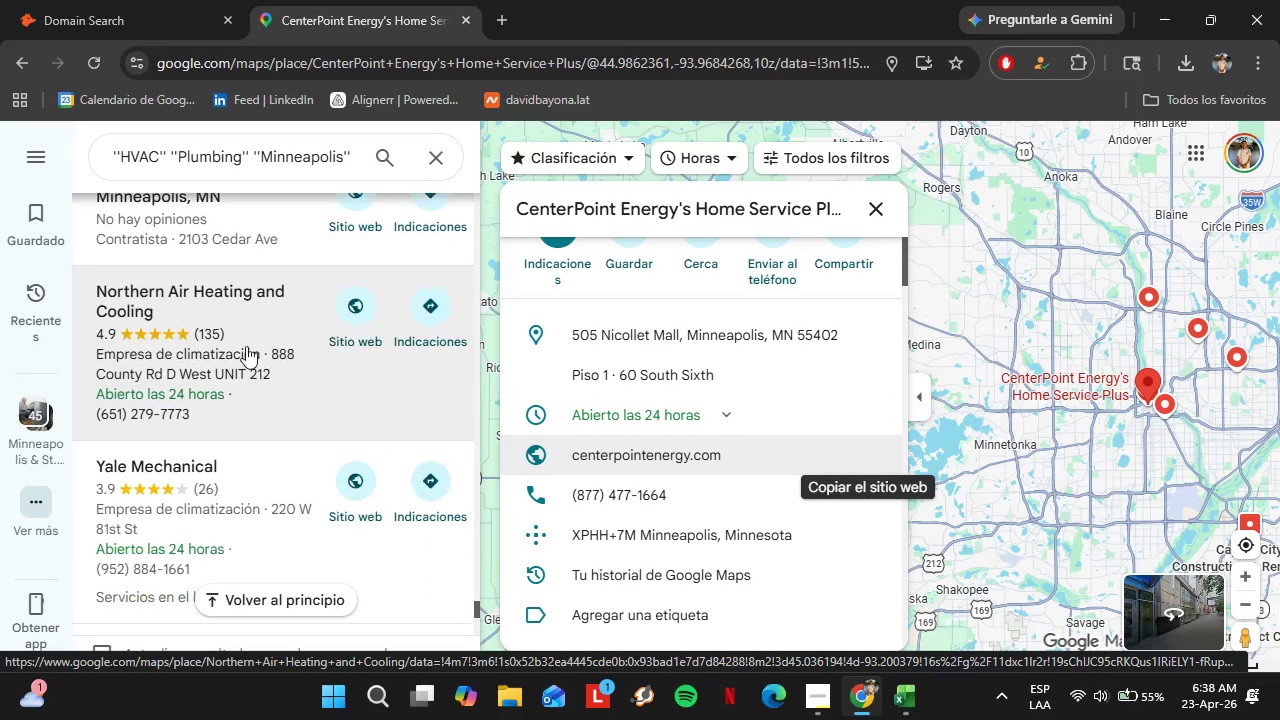 
left_click([246, 345])
 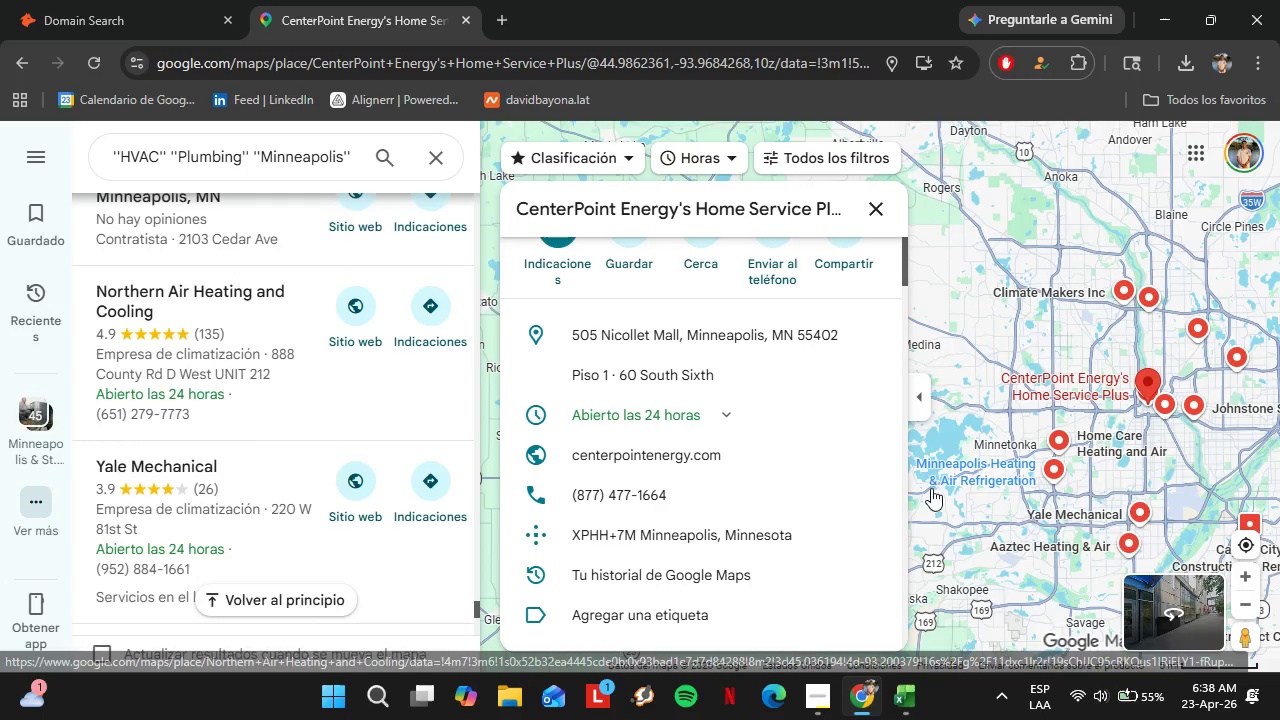 
wait(10.25)
 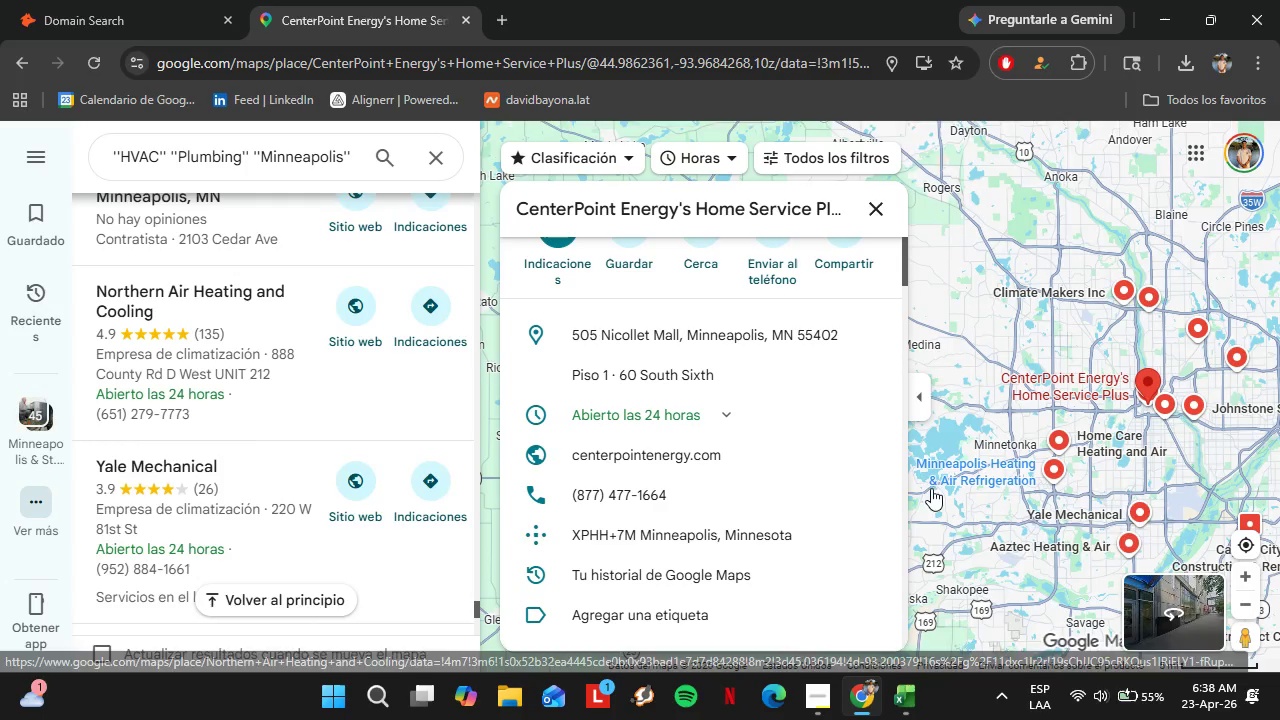 
scroll: coordinate [717, 401], scroll_direction: down, amount: 6.0
 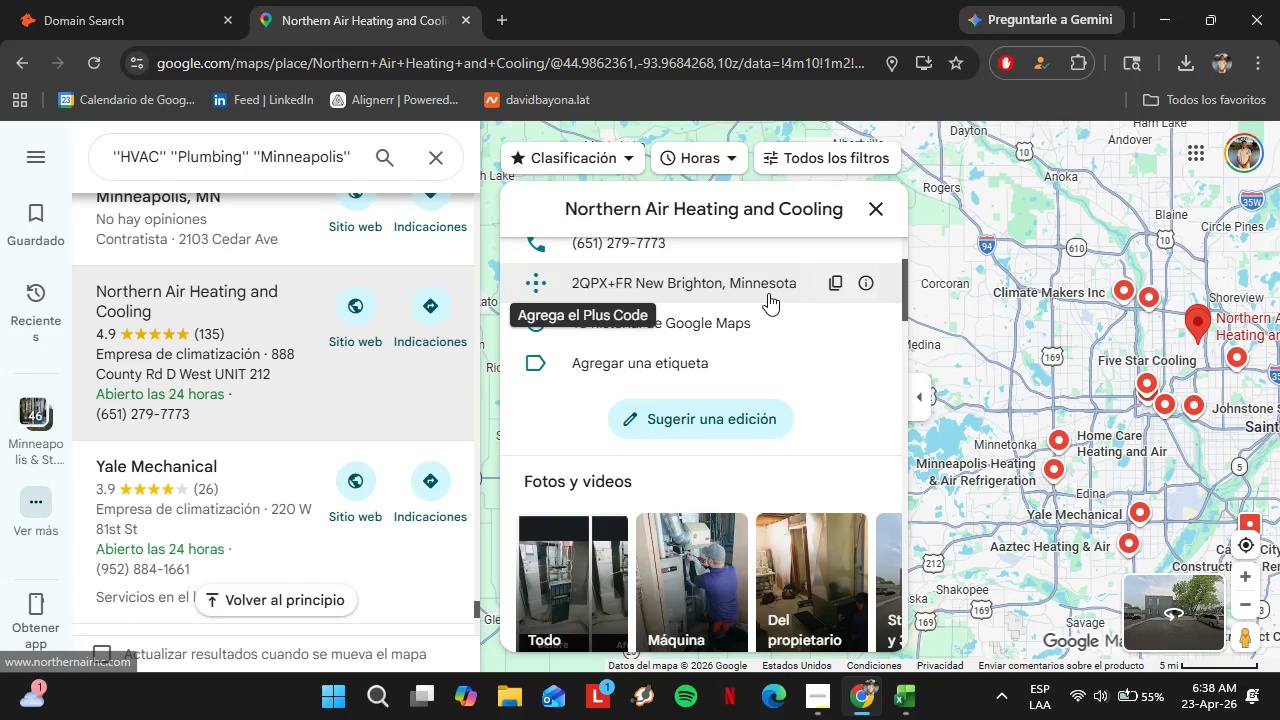 
scroll: coordinate [775, 327], scroll_direction: up, amount: 2.0
 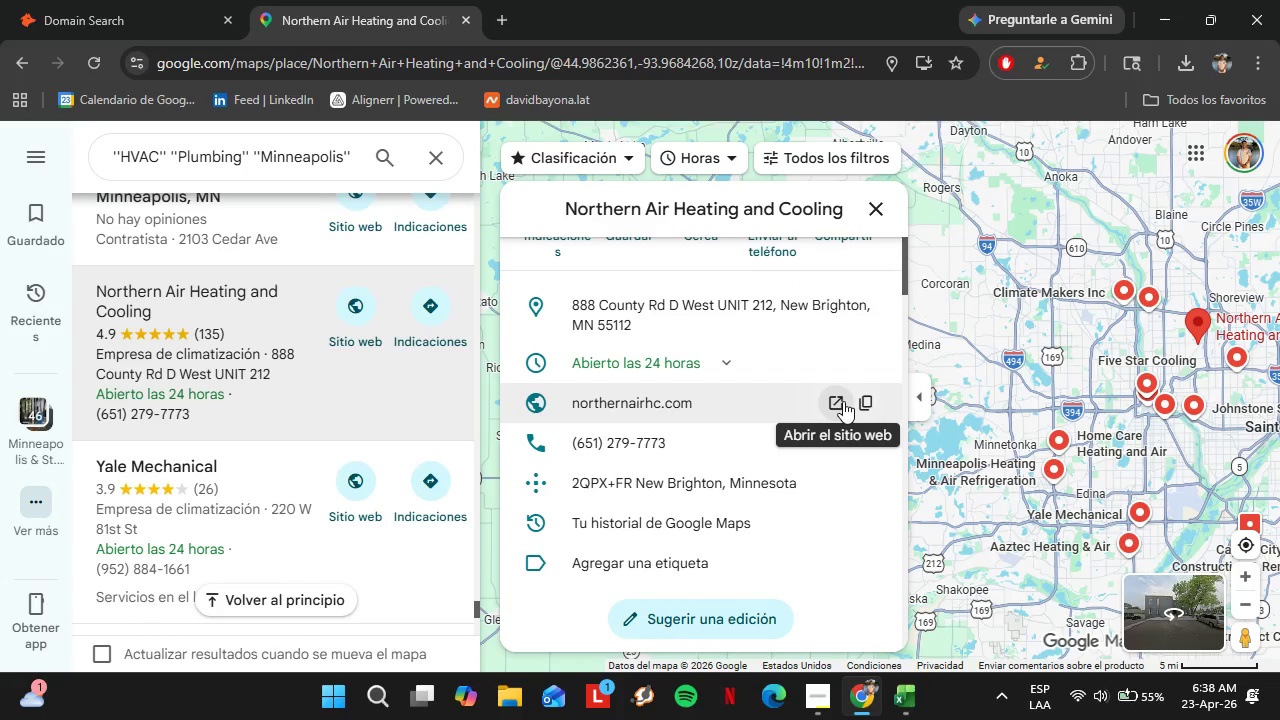 
left_click([876, 405])
 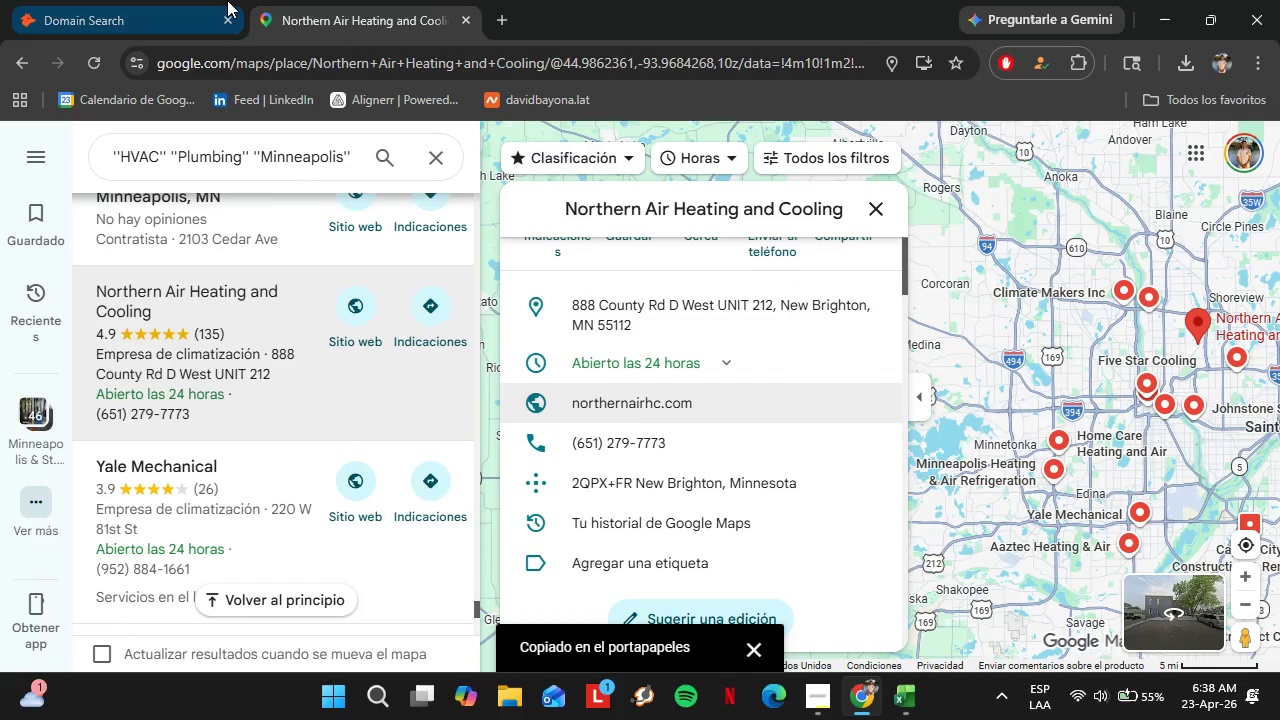 
left_click([197, 0])
 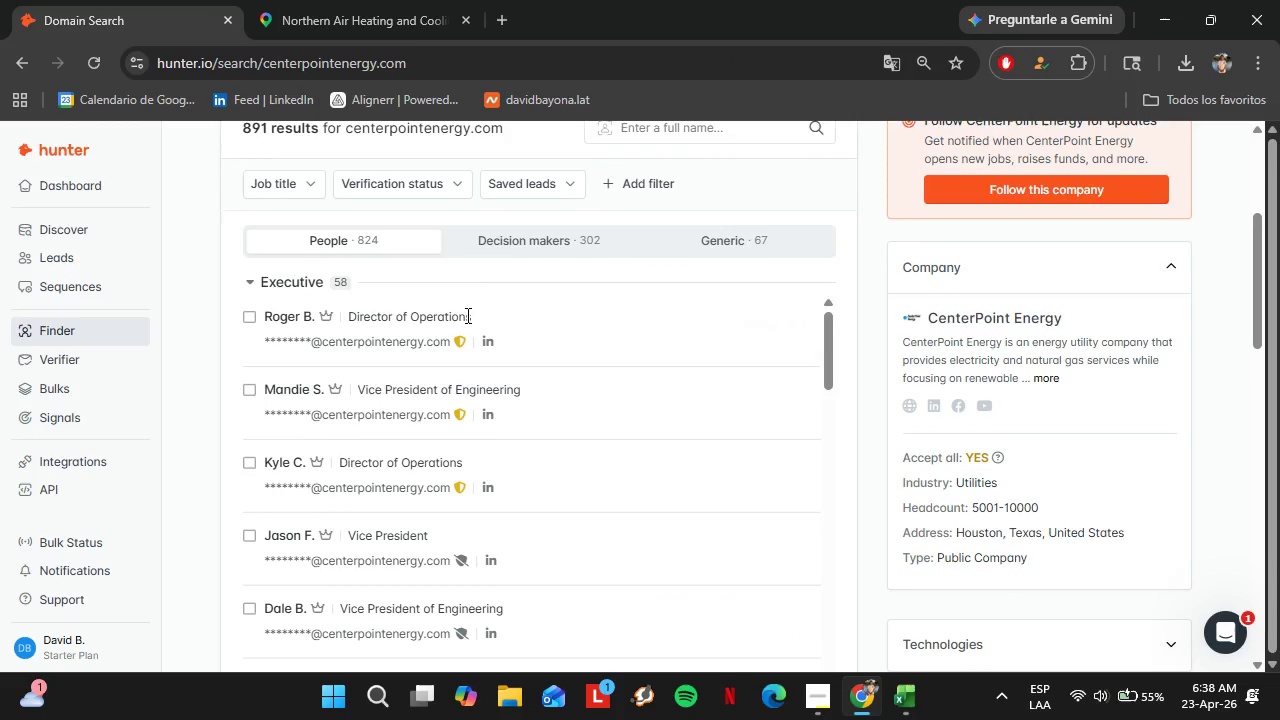 
scroll: coordinate [466, 317], scroll_direction: up, amount: 2.0
 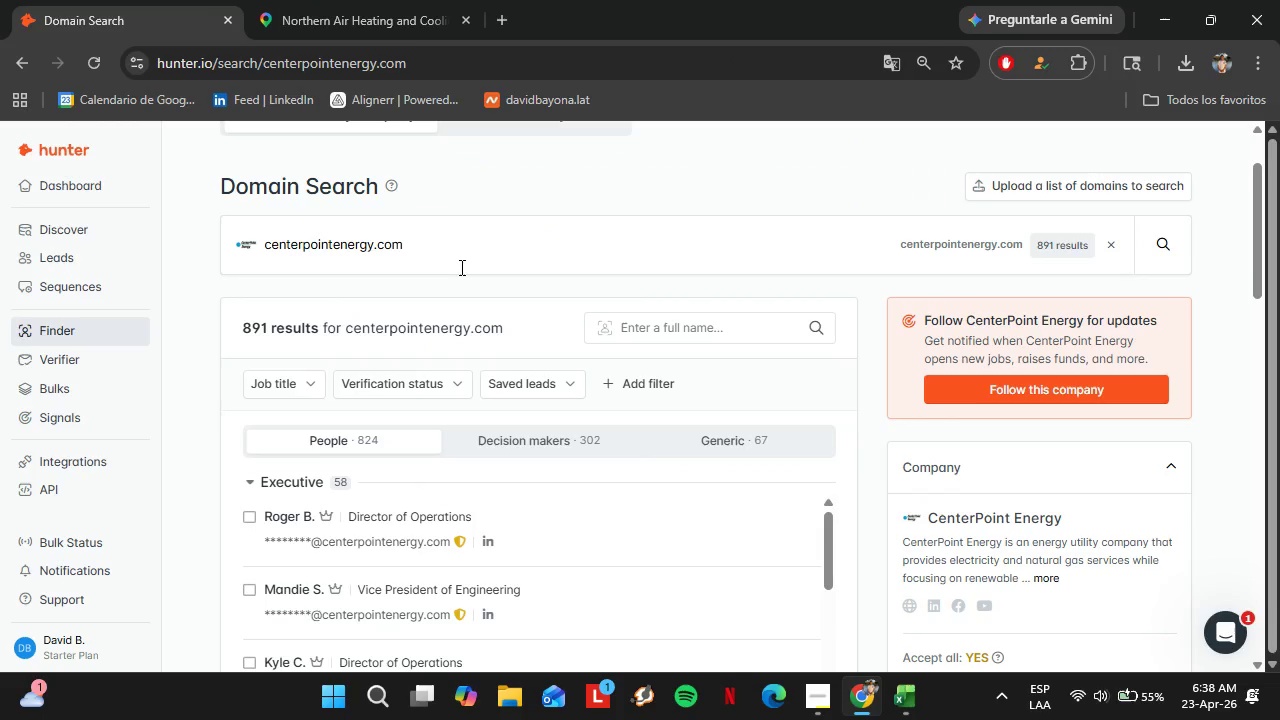 
left_click_drag(start_coordinate=[451, 242], to_coordinate=[195, 239])
 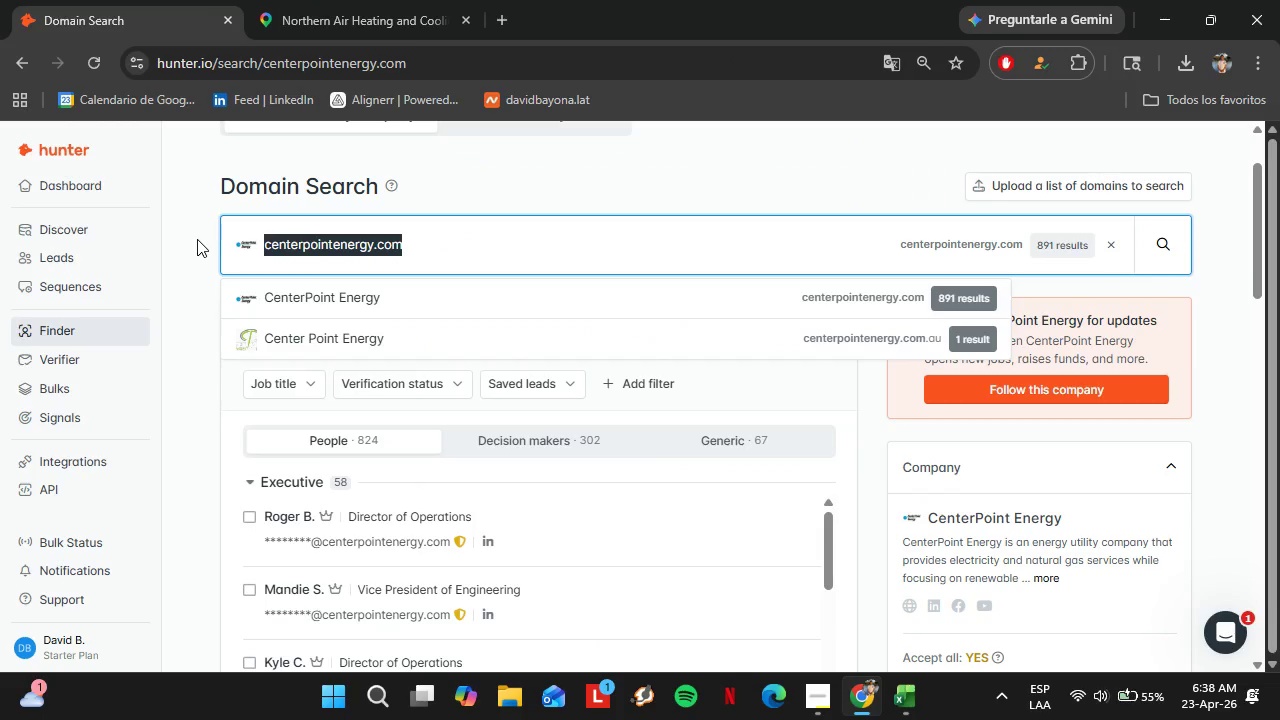 
key(Control+V)
 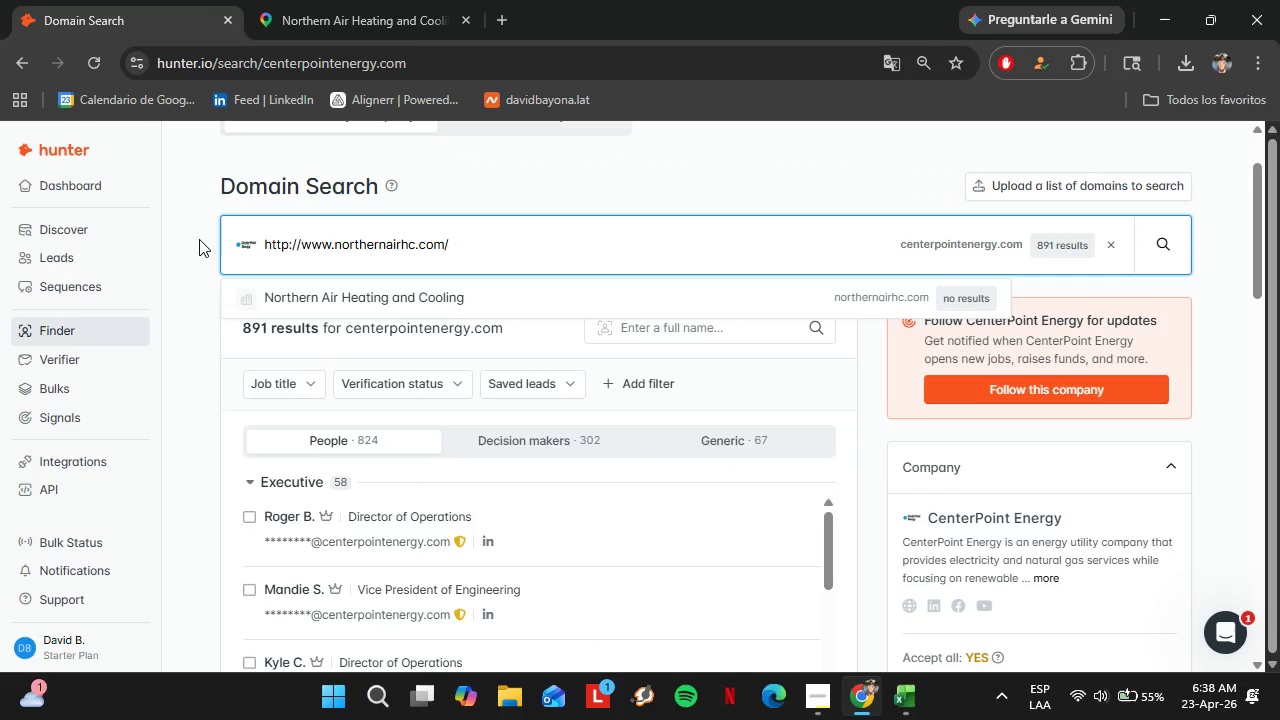 
key(Enter)
 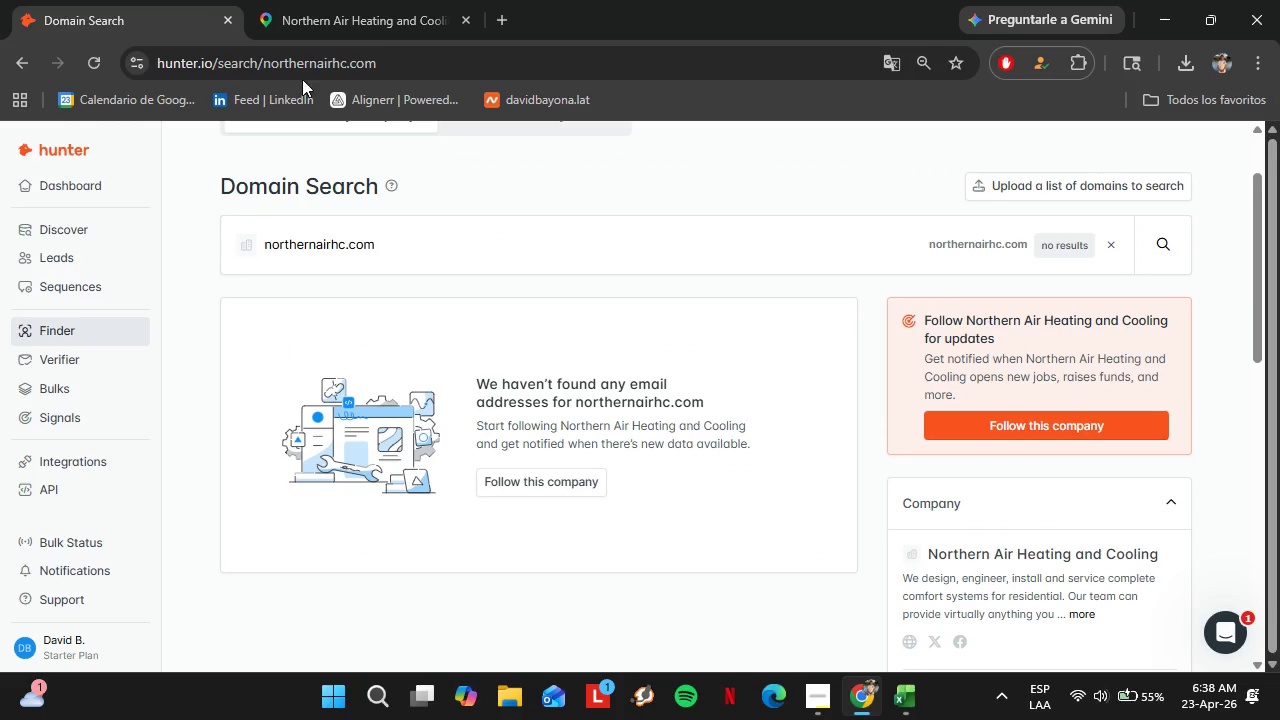 
left_click([339, 0])
 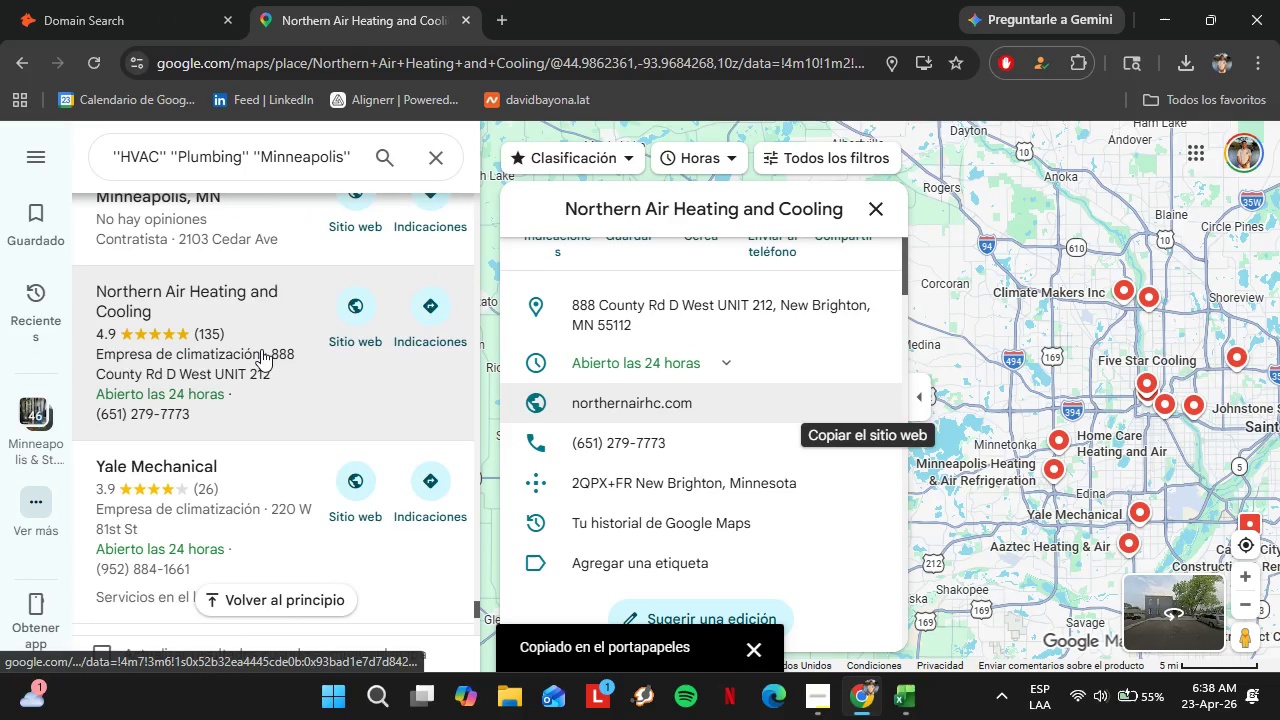 
scroll: coordinate [795, 404], scroll_direction: down, amount: 10.0
 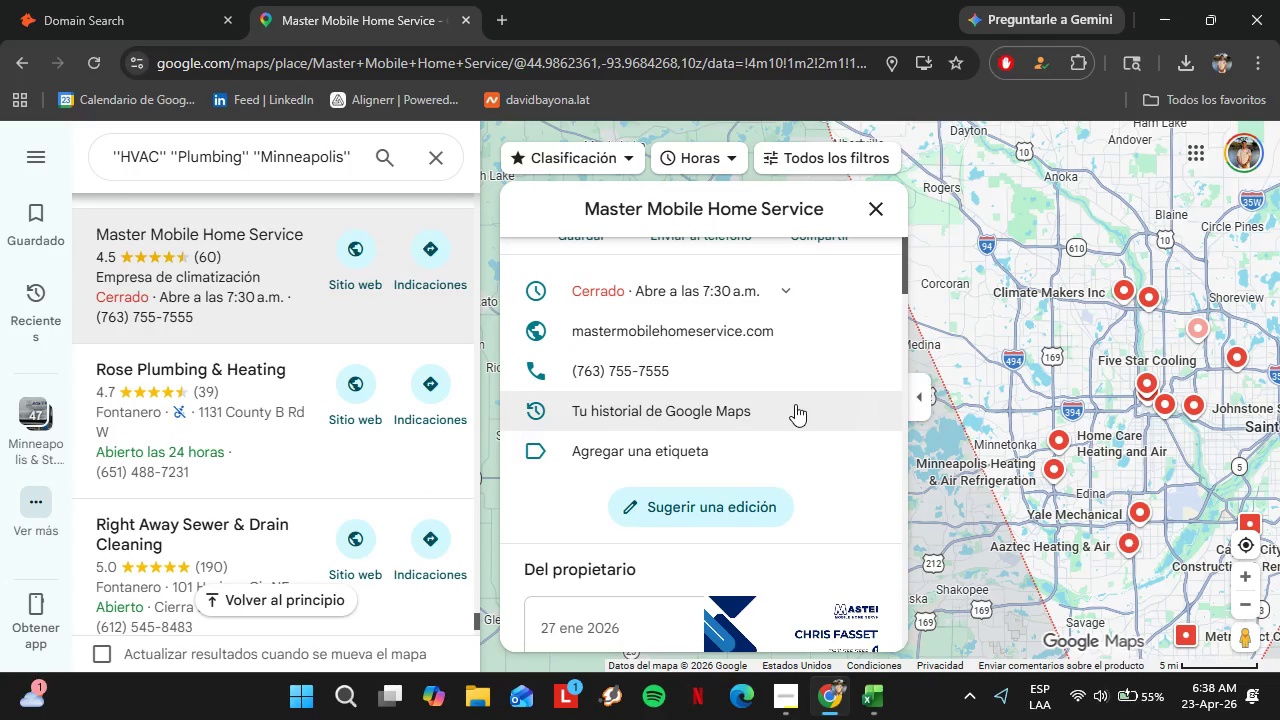 
left_click([861, 328])
 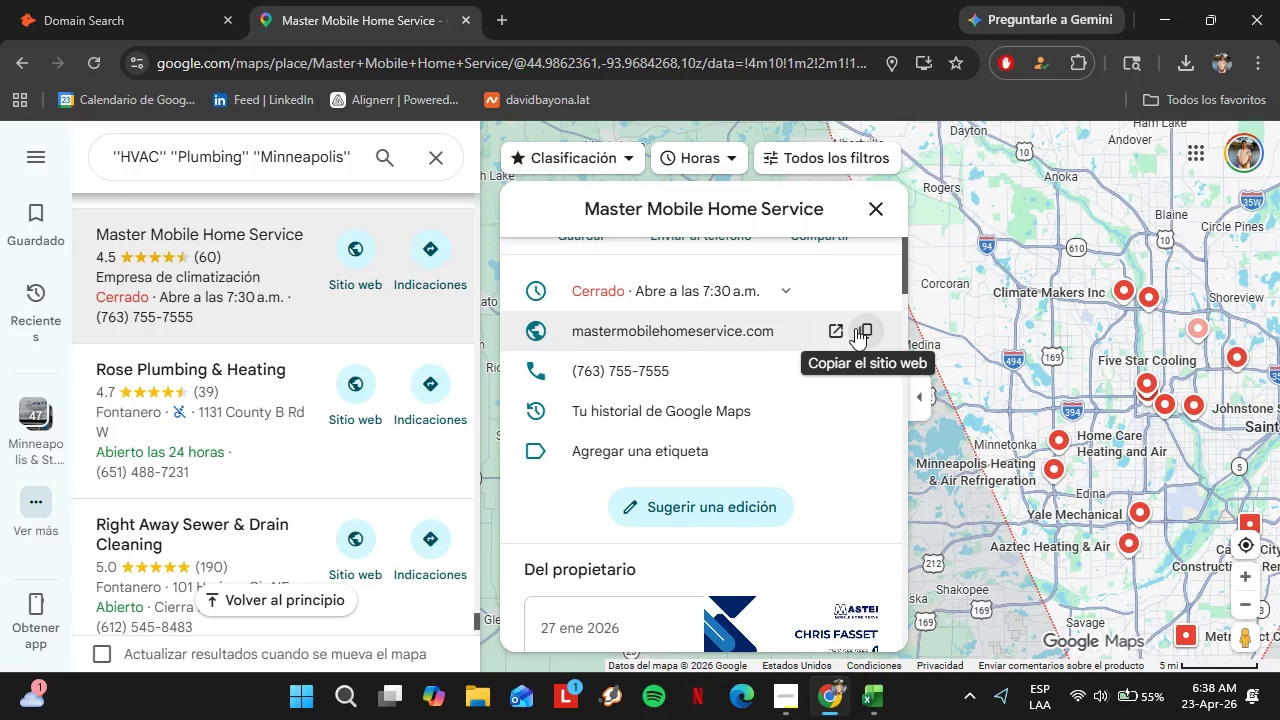 
left_click([150, 0])
 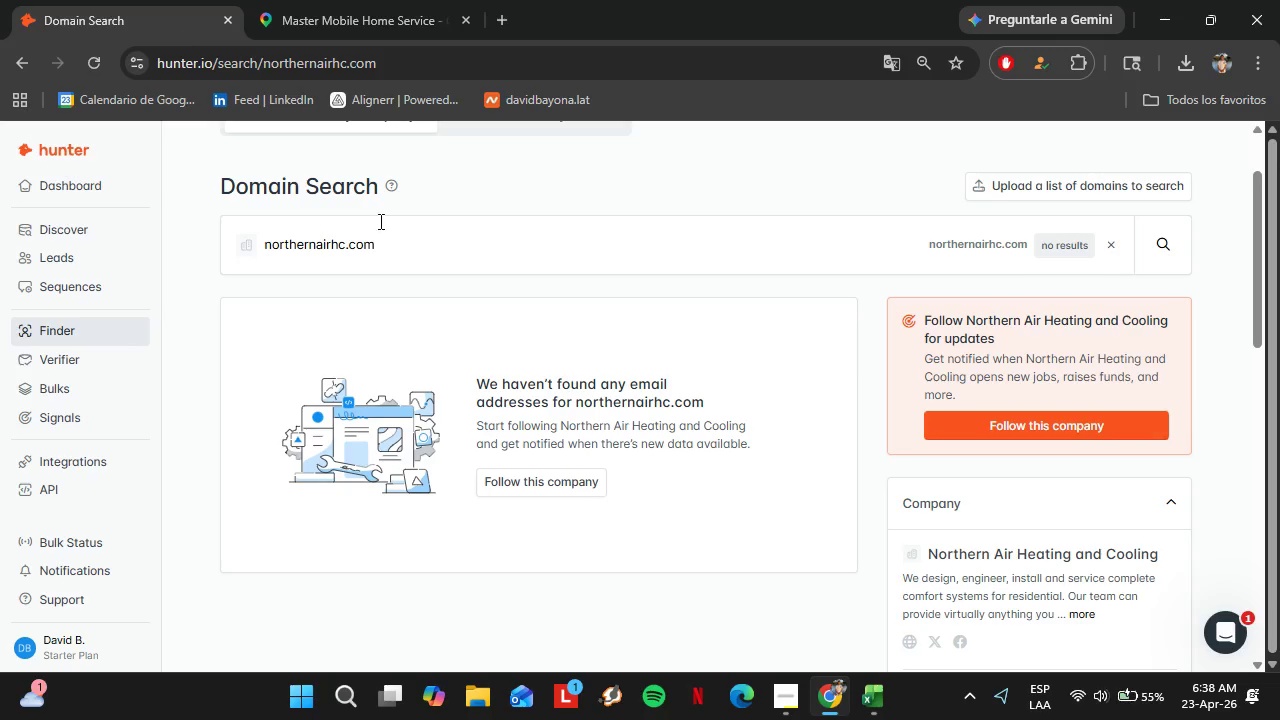 
left_click_drag(start_coordinate=[386, 228], to_coordinate=[183, 248])
 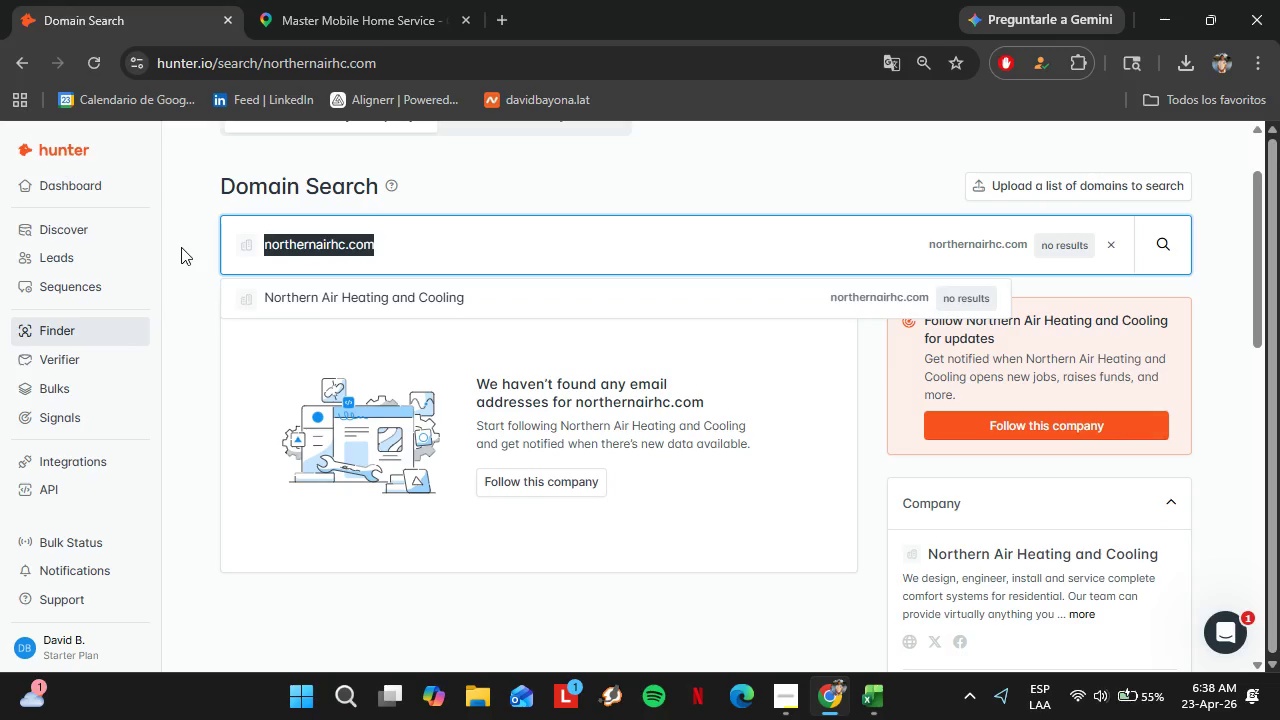 
key(Control+V)
 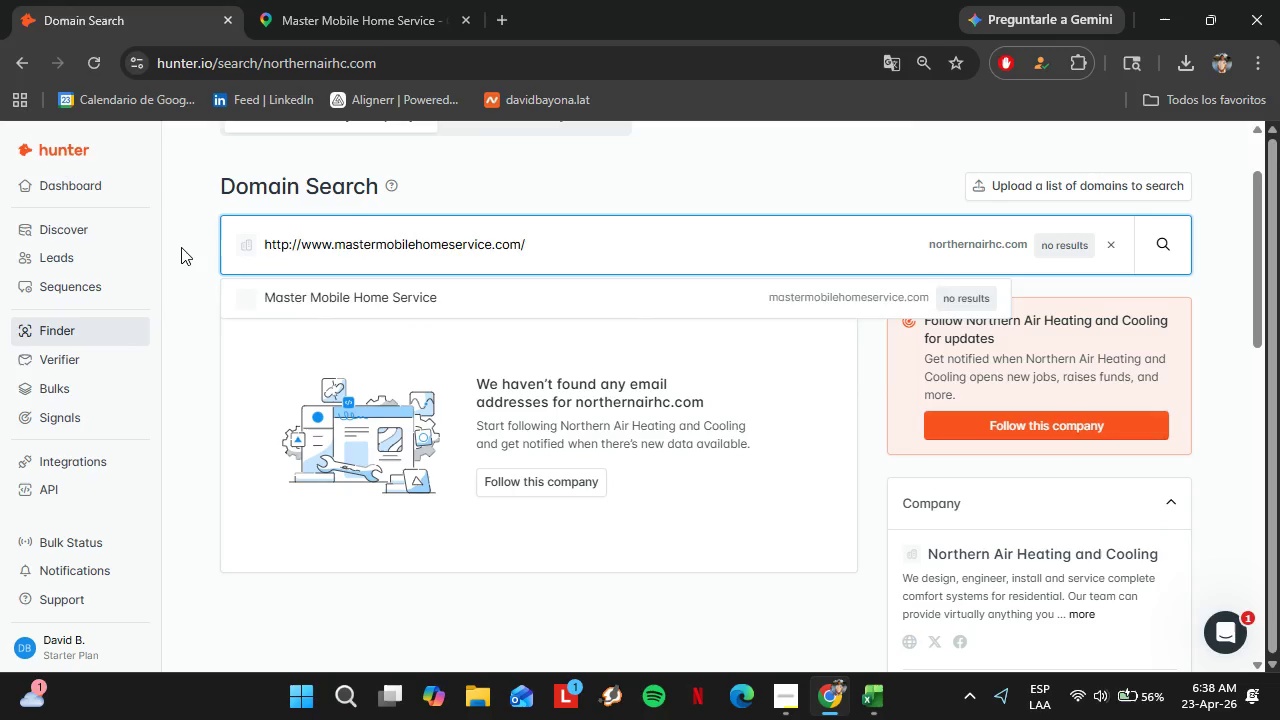 
key(Enter)
 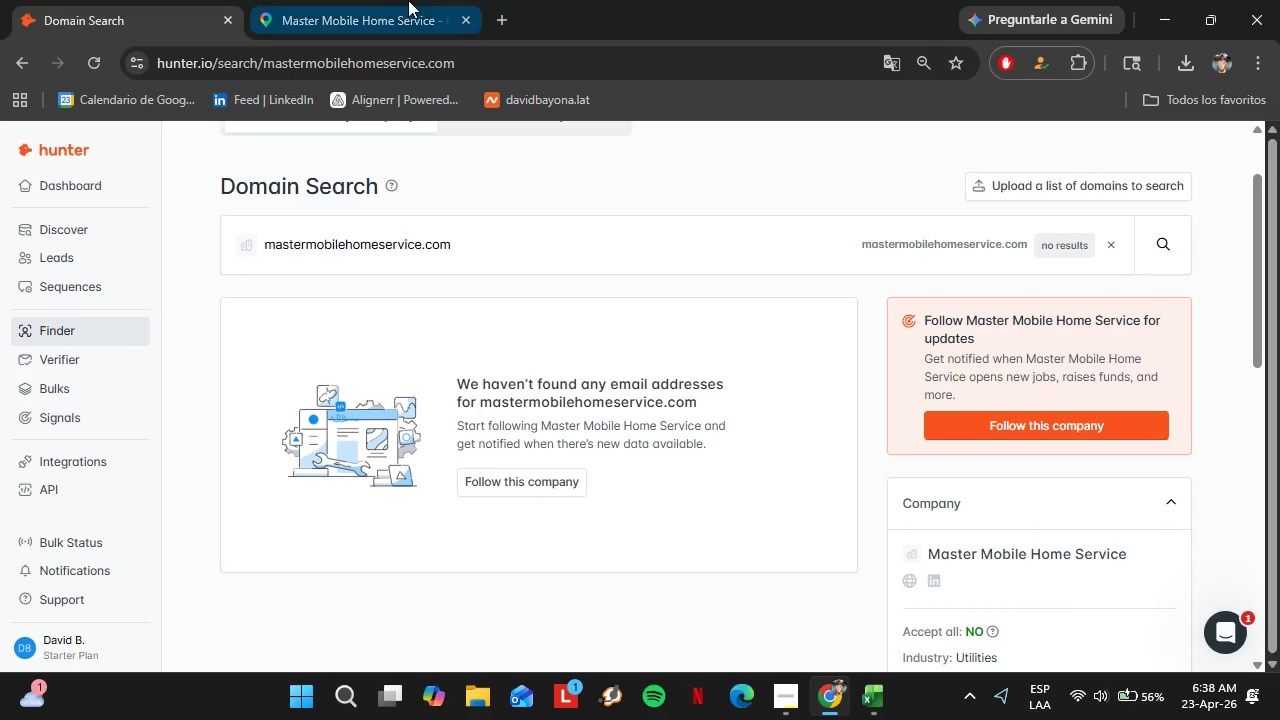 
left_click([387, 0])
 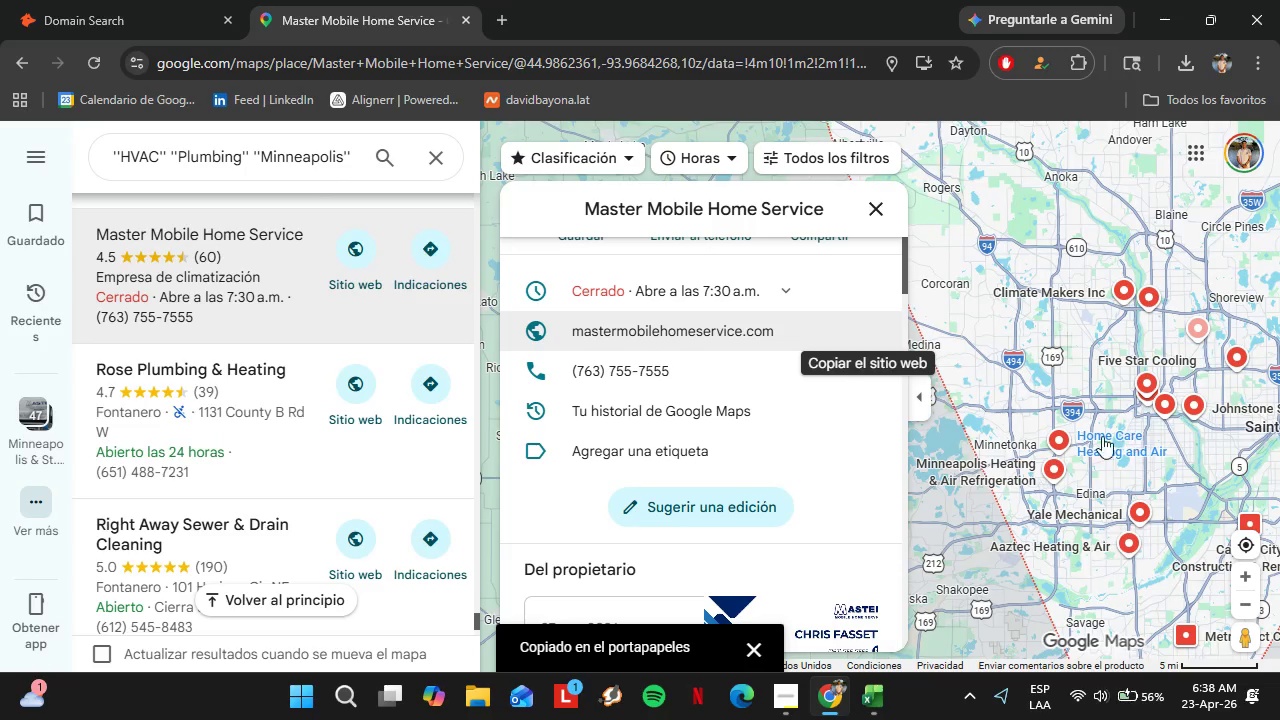 
left_click_drag(start_coordinate=[1102, 436], to_coordinate=[908, 536])
 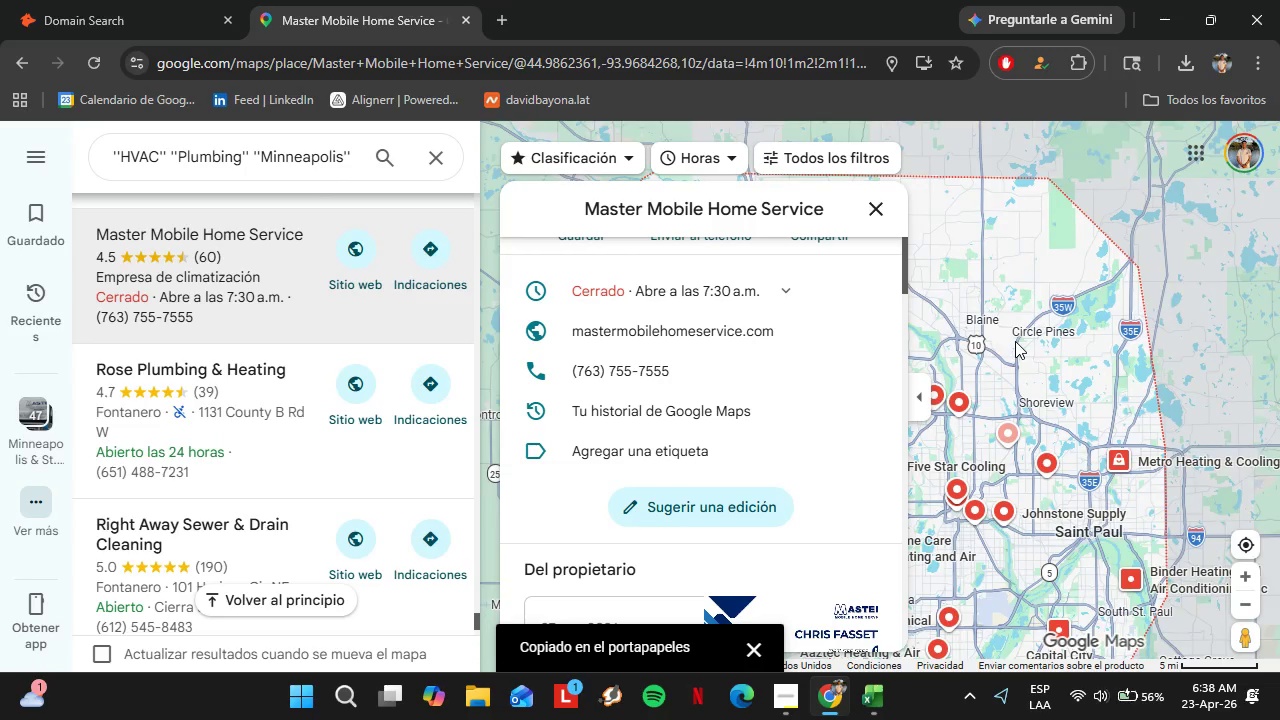 
left_click_drag(start_coordinate=[1015, 341], to_coordinate=[1279, 386])
 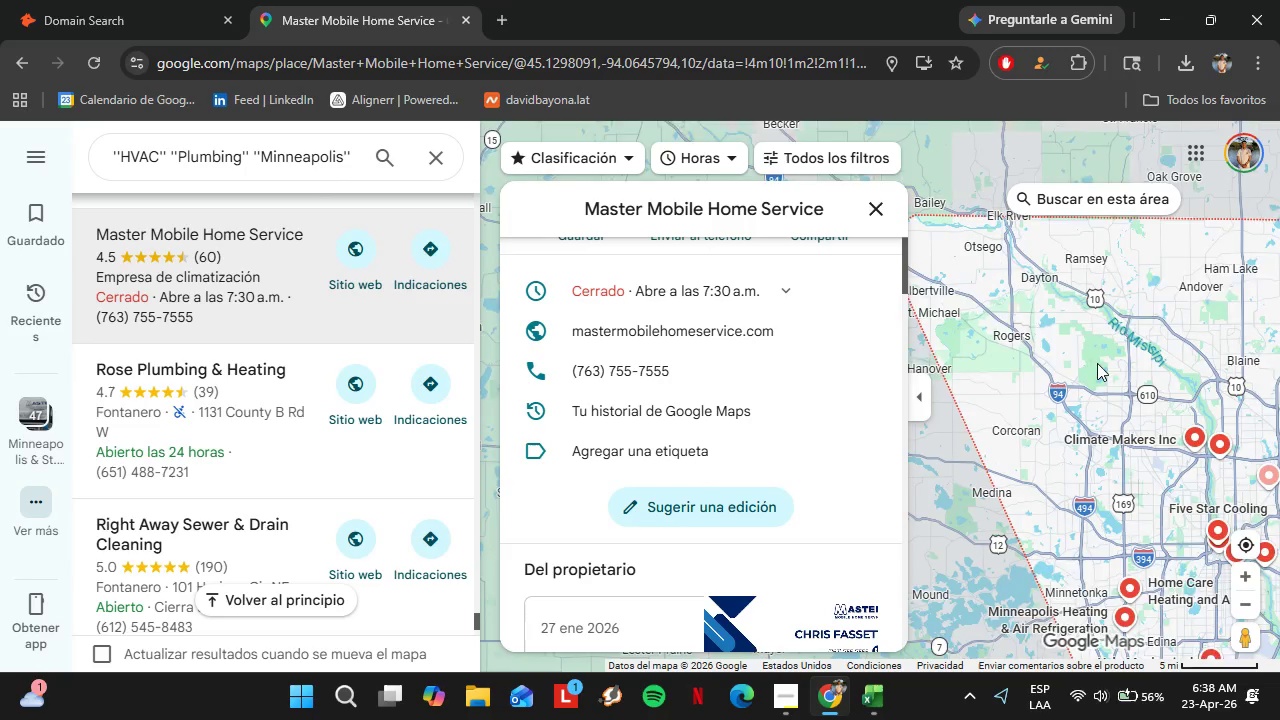 
left_click_drag(start_coordinate=[1094, 343], to_coordinate=[910, 123])
 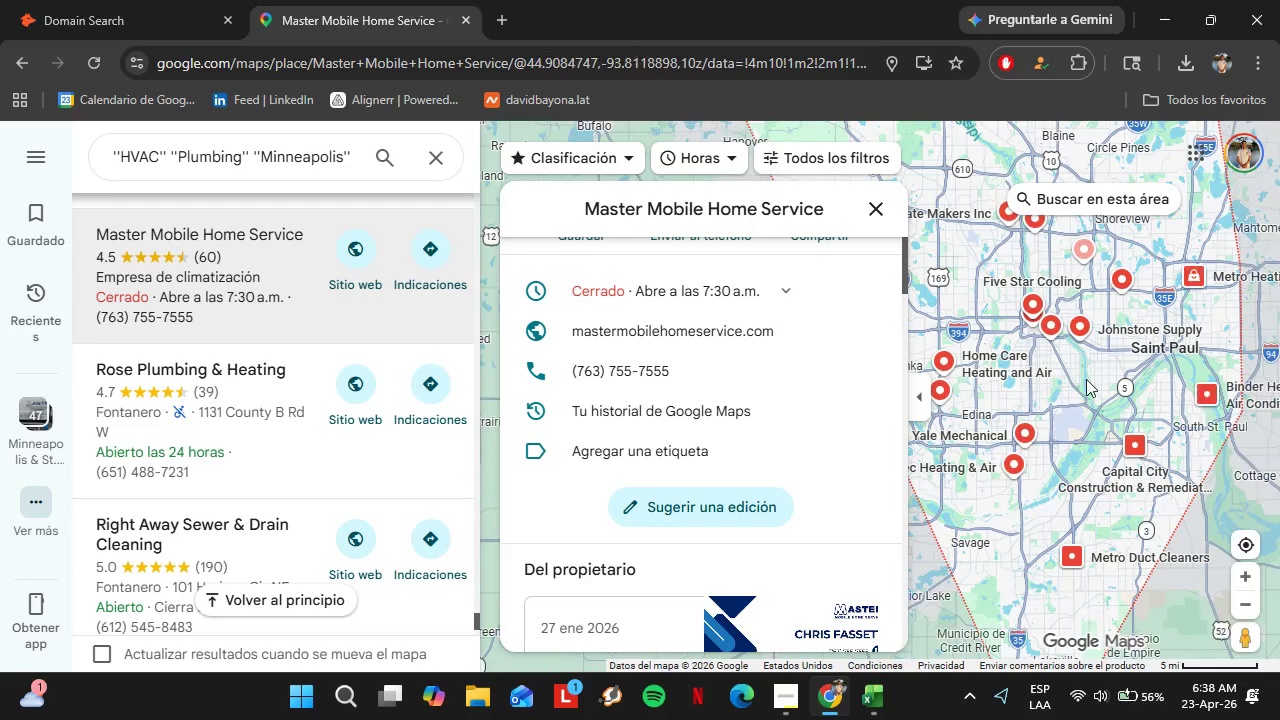 
left_click_drag(start_coordinate=[1086, 379], to_coordinate=[981, 453])
 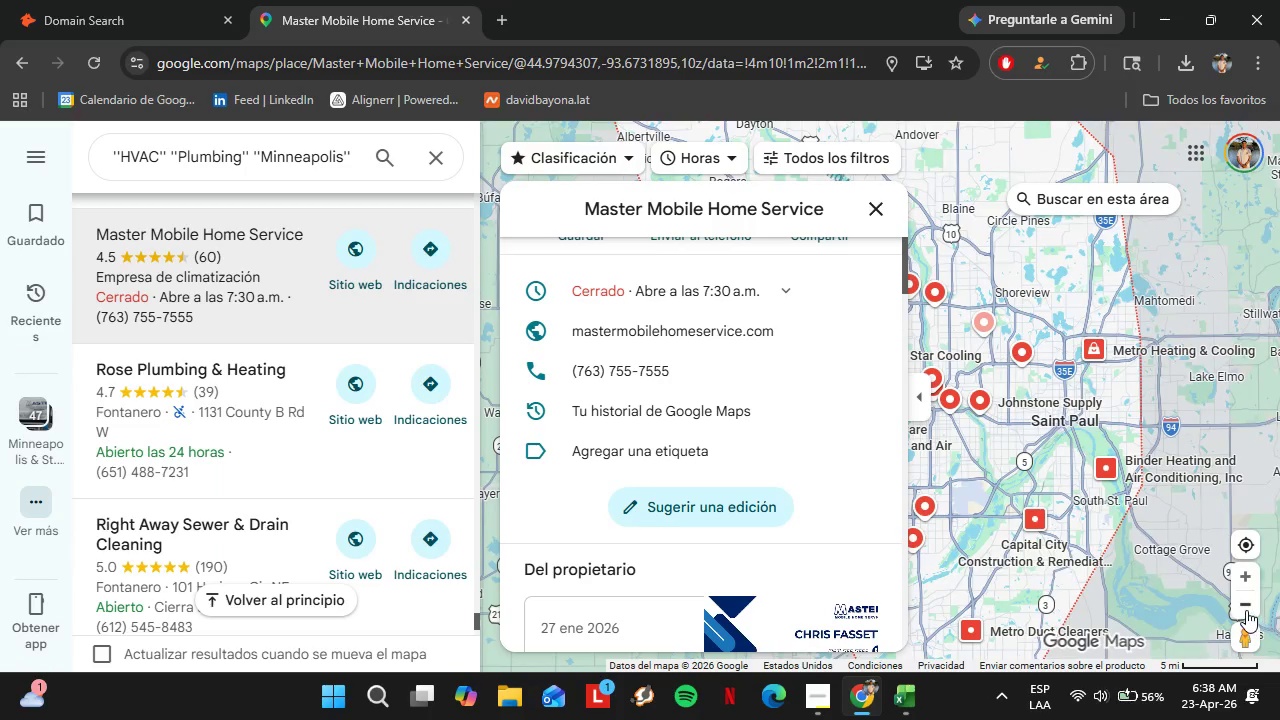 
left_click([1246, 610])
 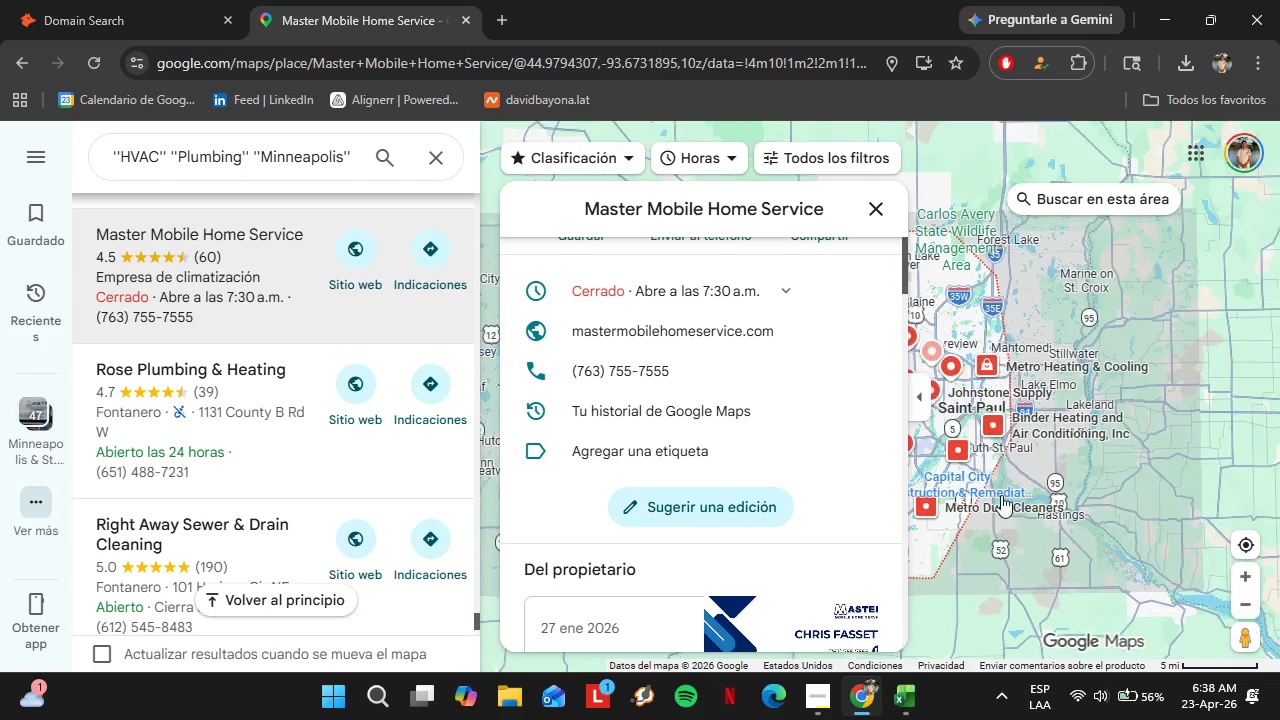 
left_click_drag(start_coordinate=[1001, 495], to_coordinate=[1227, 438])
 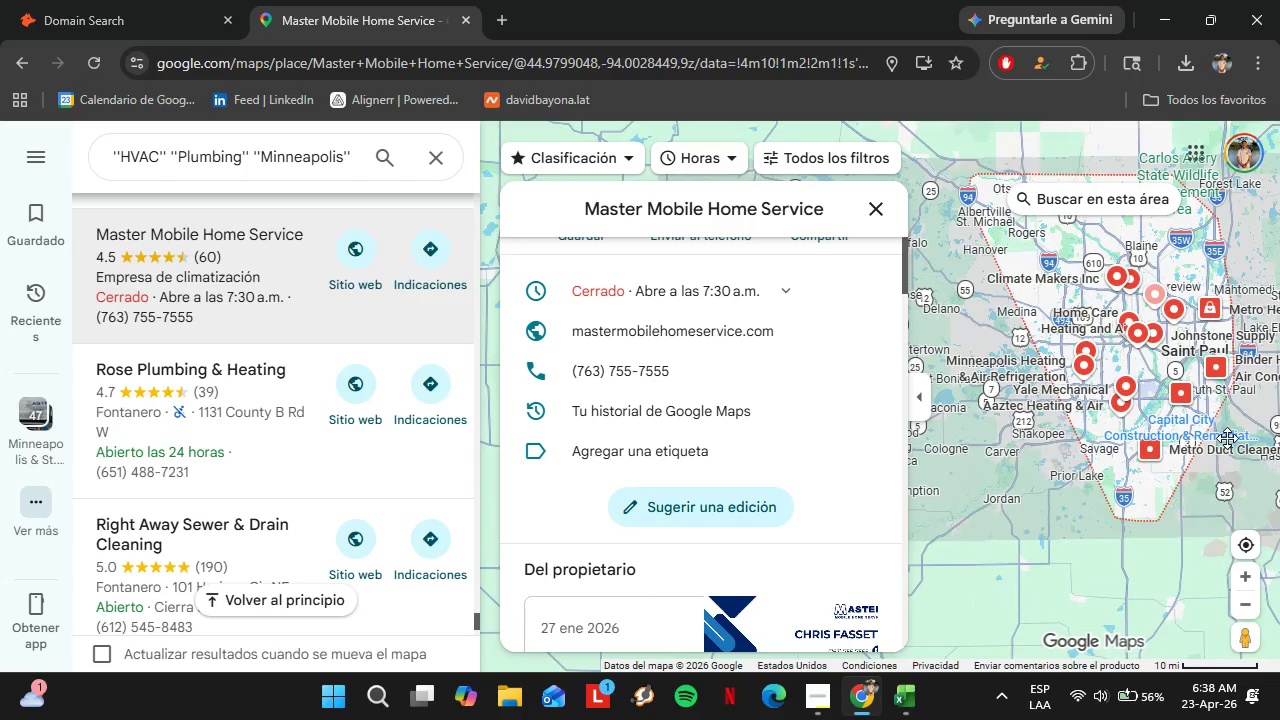 
left_click_drag(start_coordinate=[1219, 462], to_coordinate=[1118, 483])
 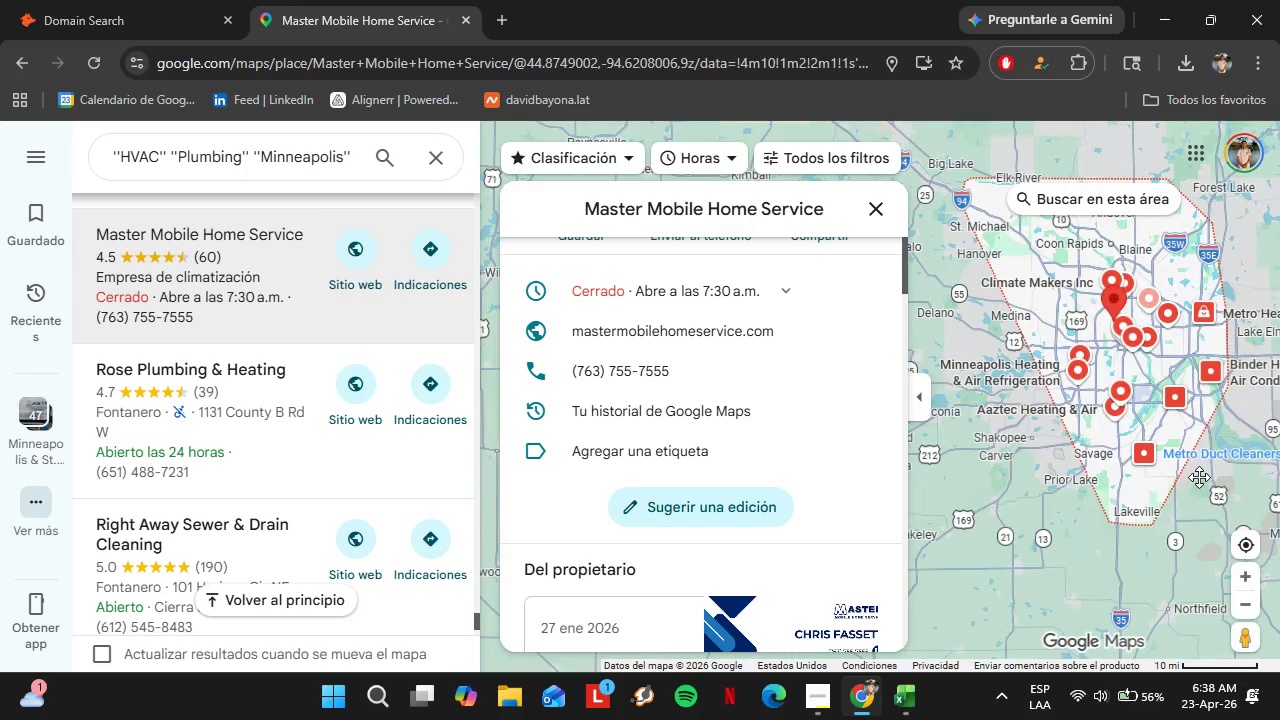 
scroll: coordinate [203, 387], scroll_direction: down, amount: 3.0
 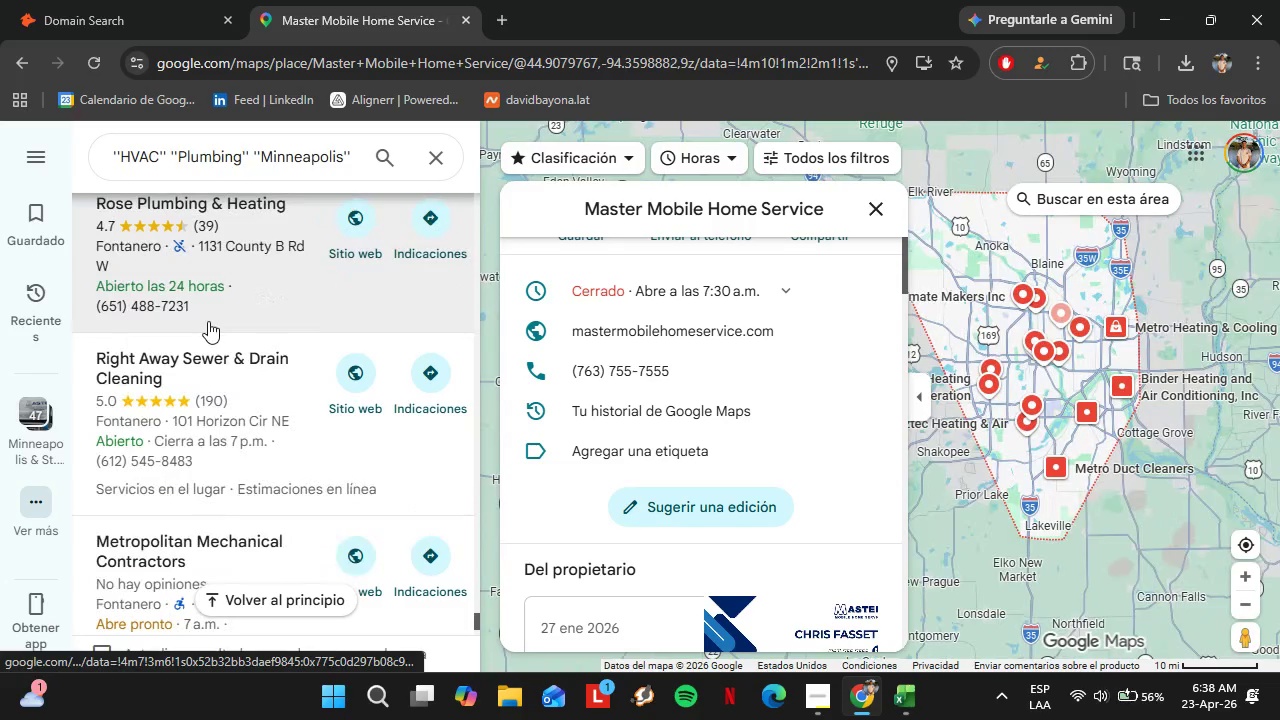 
left_click([214, 382])
 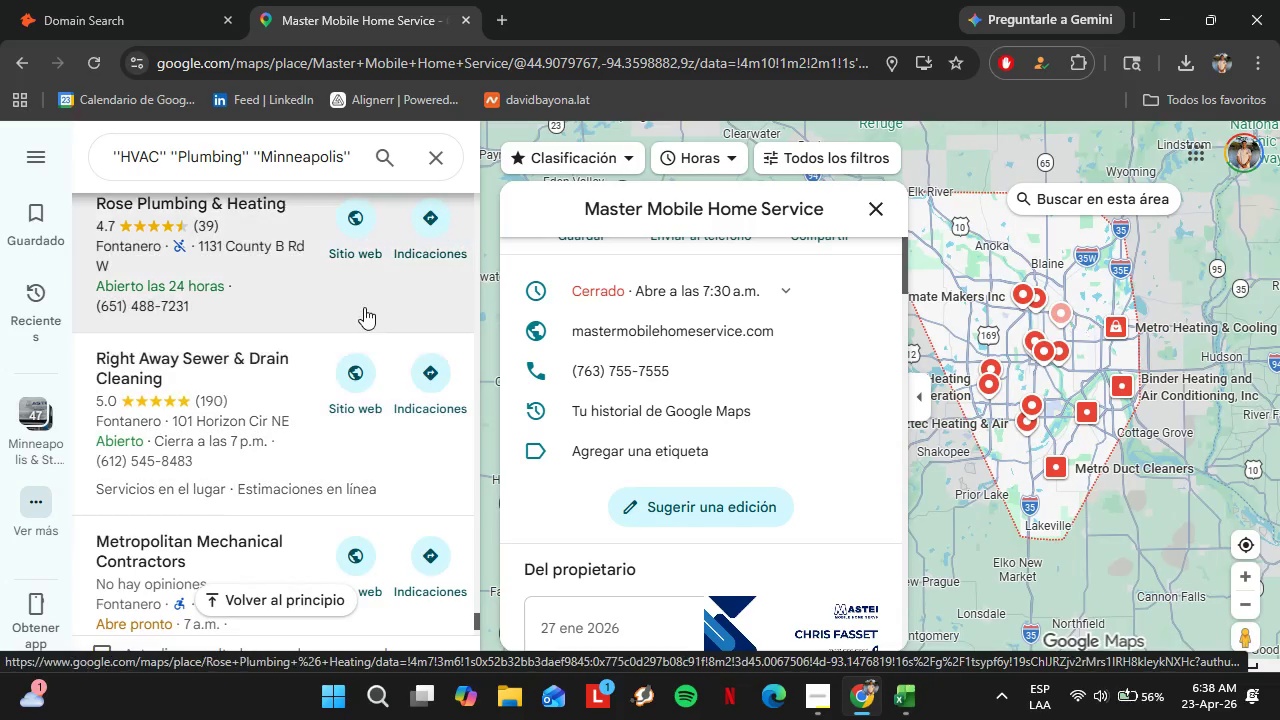 
wait(9.25)
 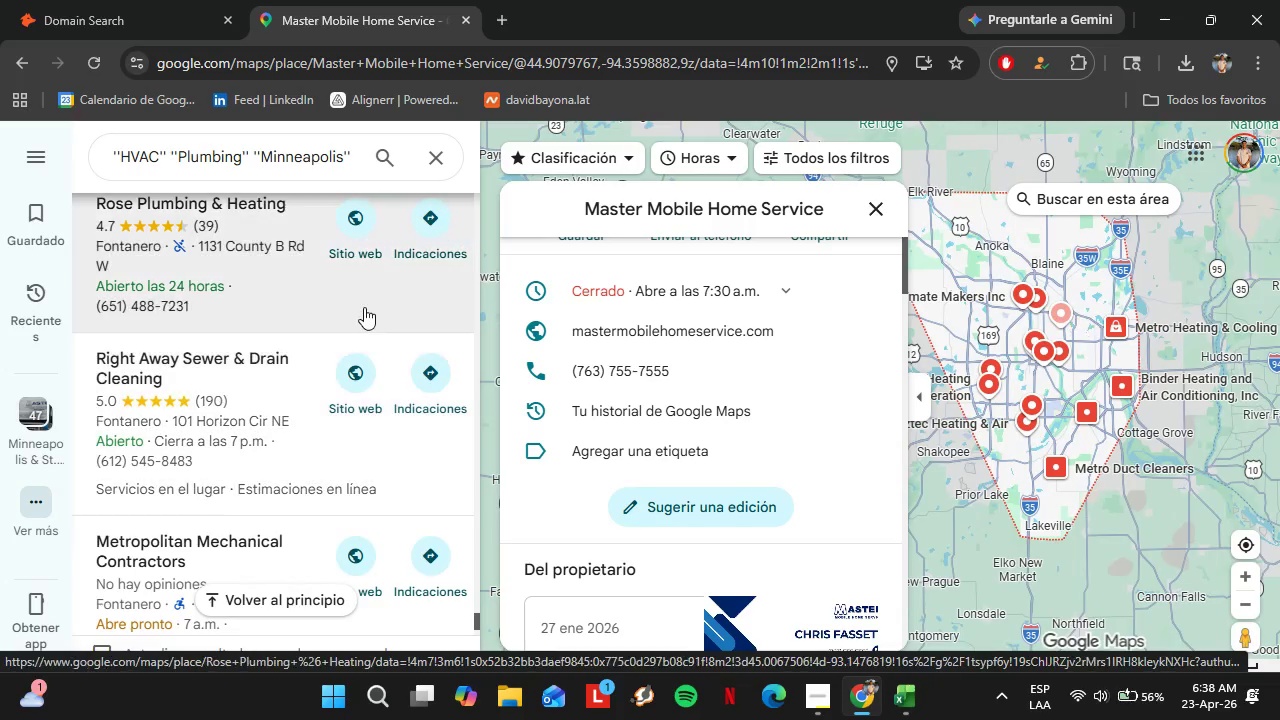 
left_click([228, 378])
 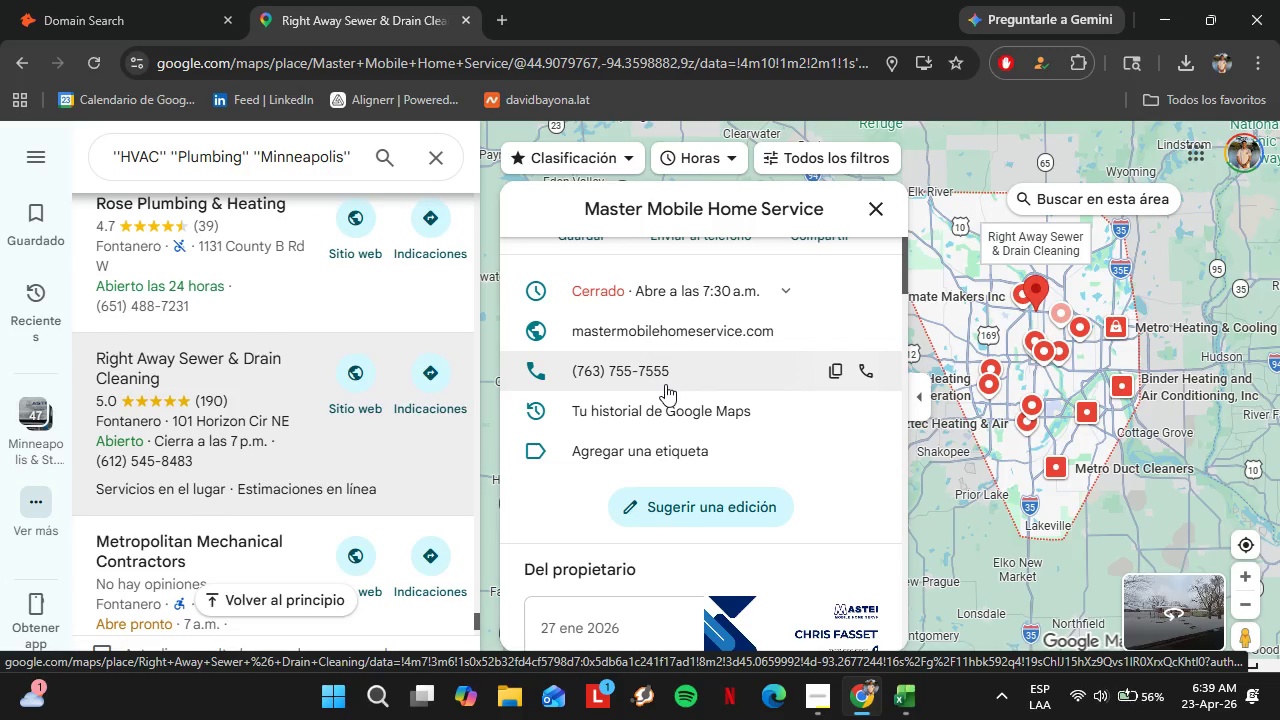 
wait(6.39)
 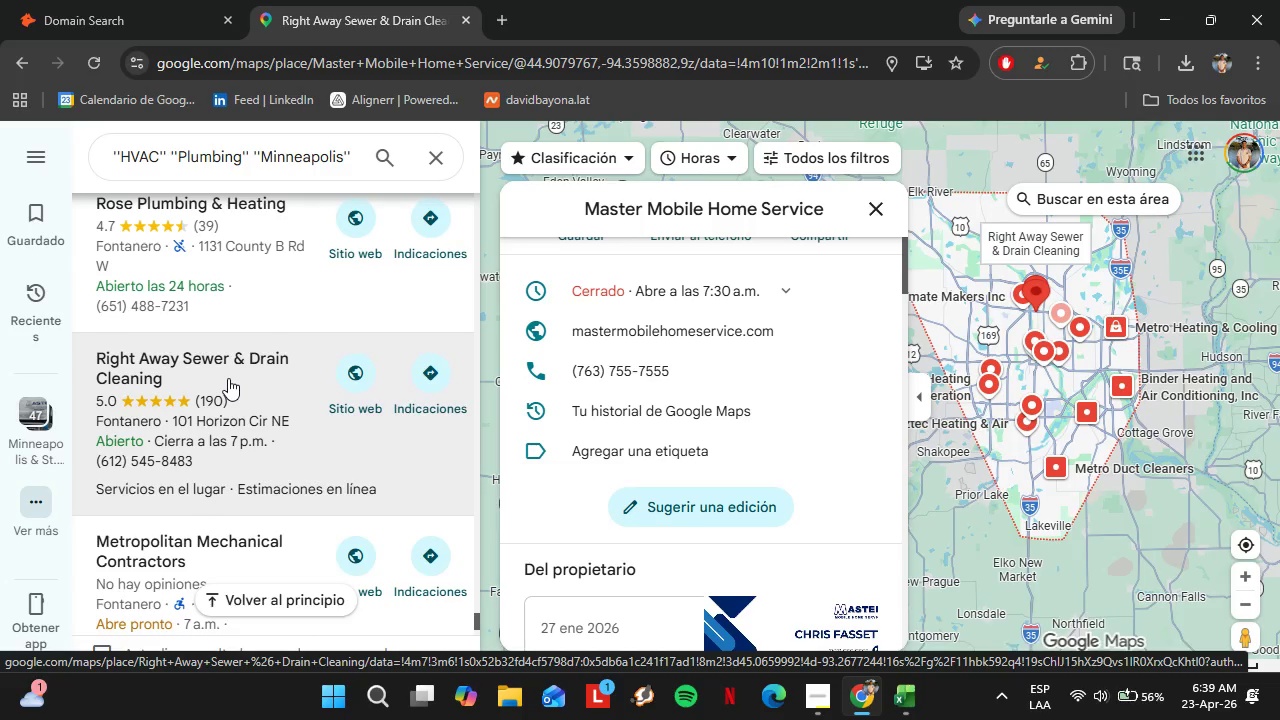 
double_click([1249, 604])
 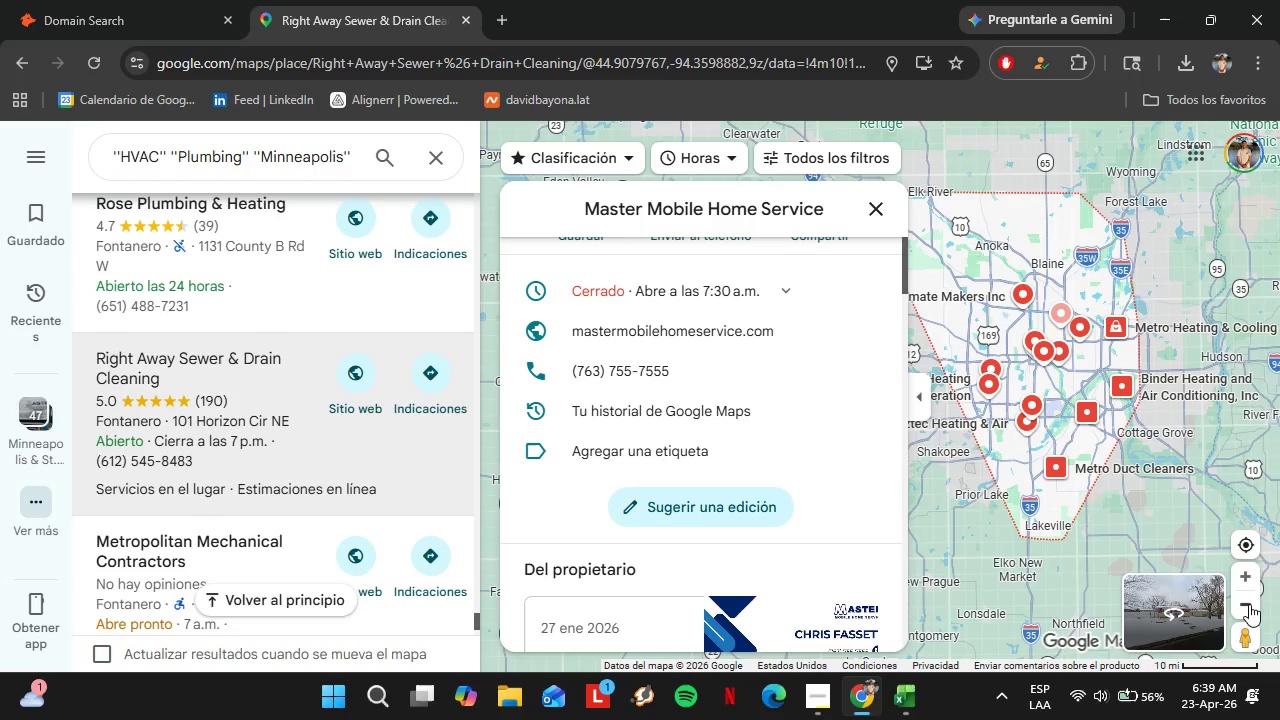 
left_click_drag(start_coordinate=[1026, 439], to_coordinate=[1163, 405])
 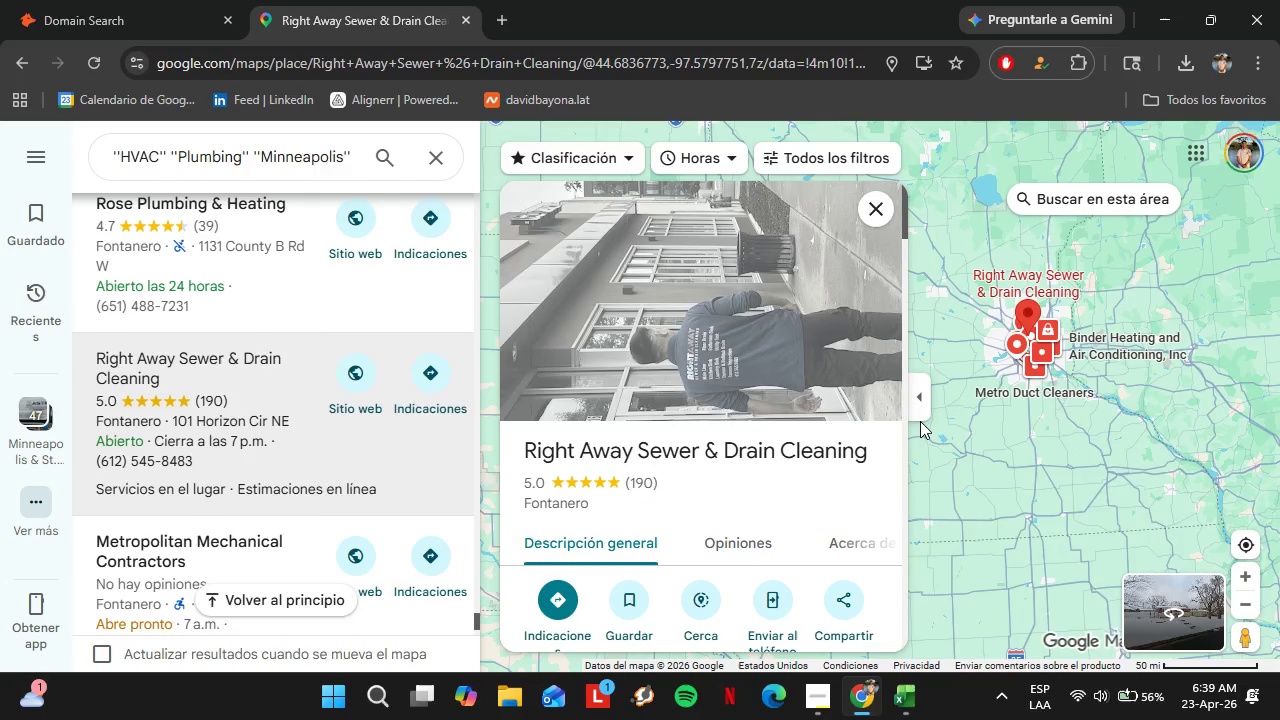 
scroll: coordinate [724, 417], scroll_direction: down, amount: 6.0
 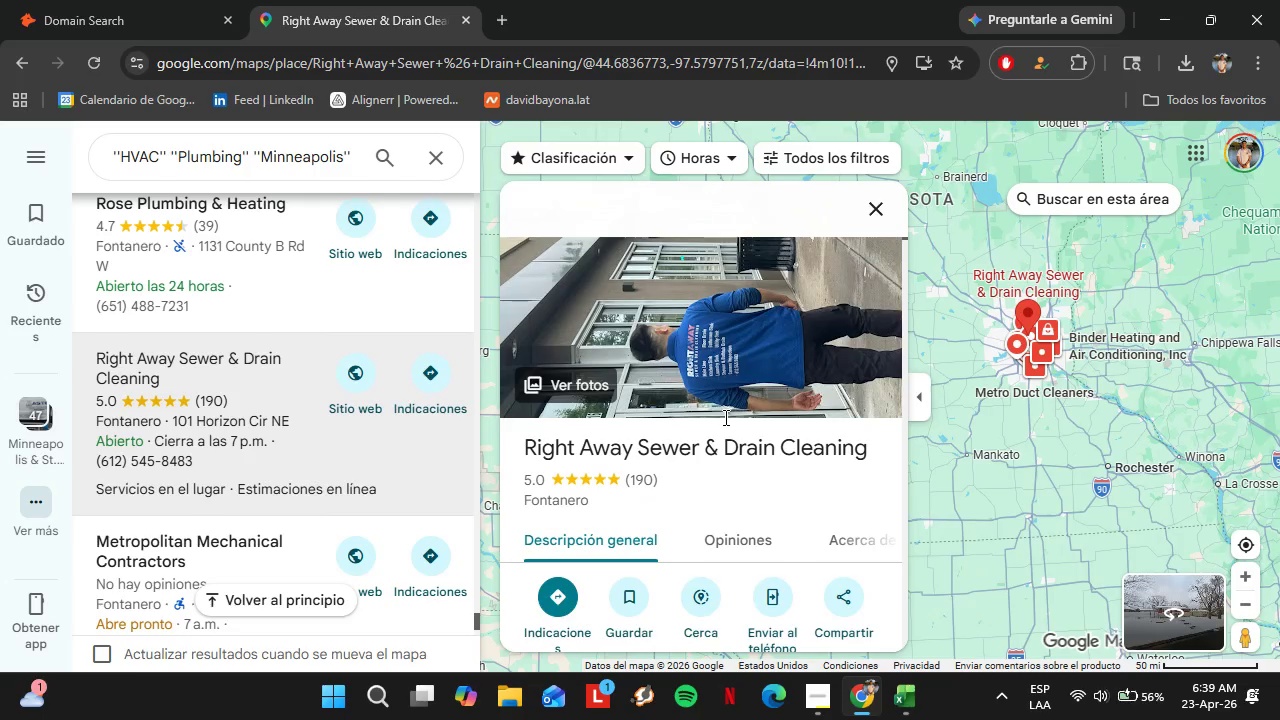 
left_click([867, 397])
 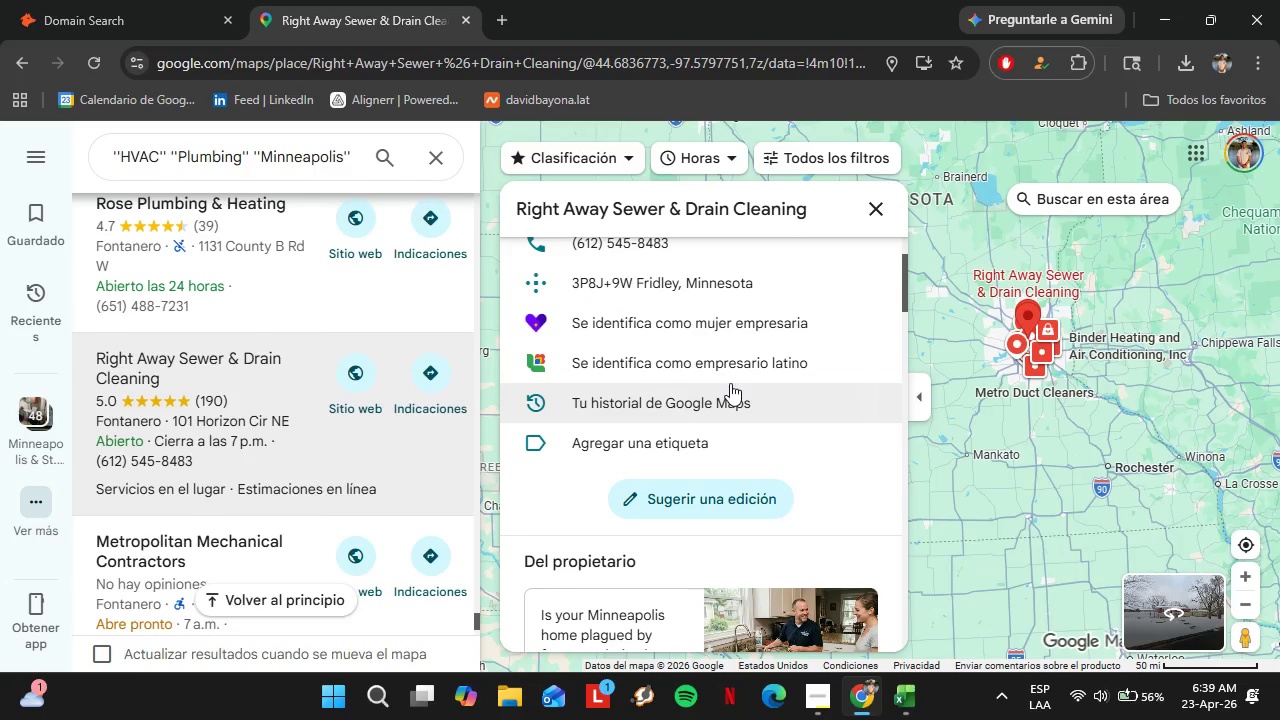 
scroll: coordinate [730, 383], scroll_direction: up, amount: 2.0
 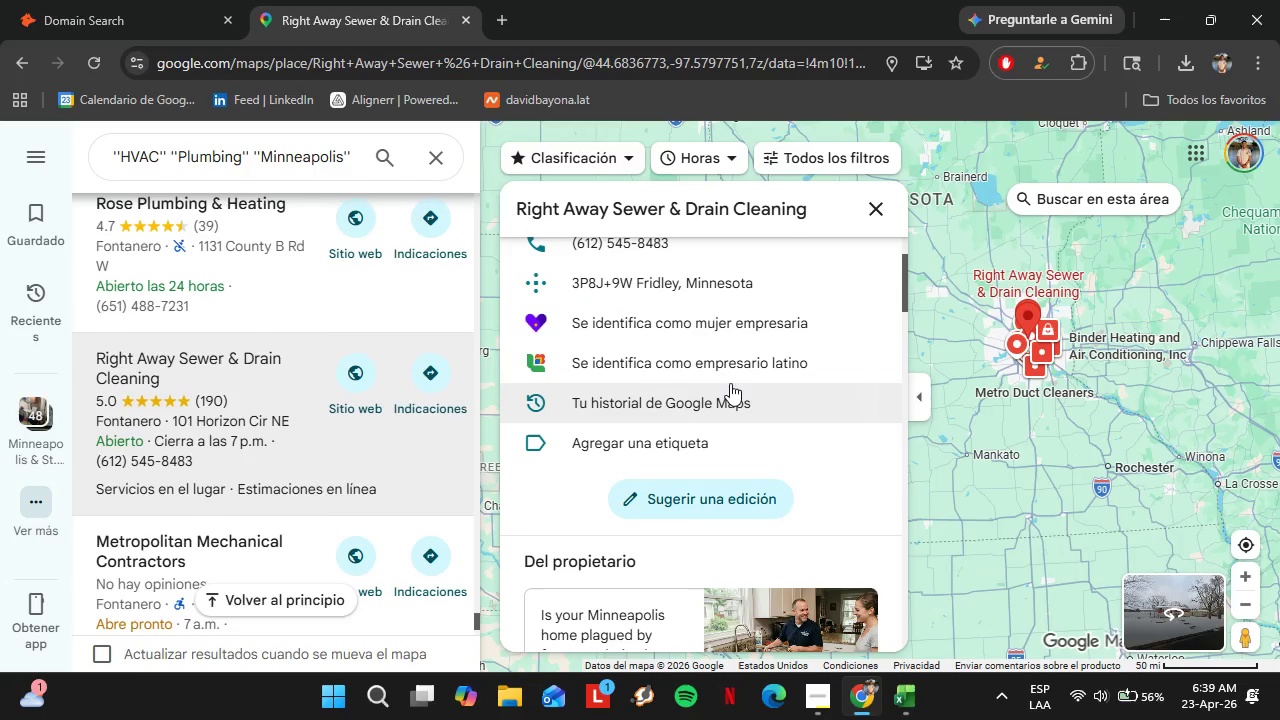 
left_click([124, 0])
 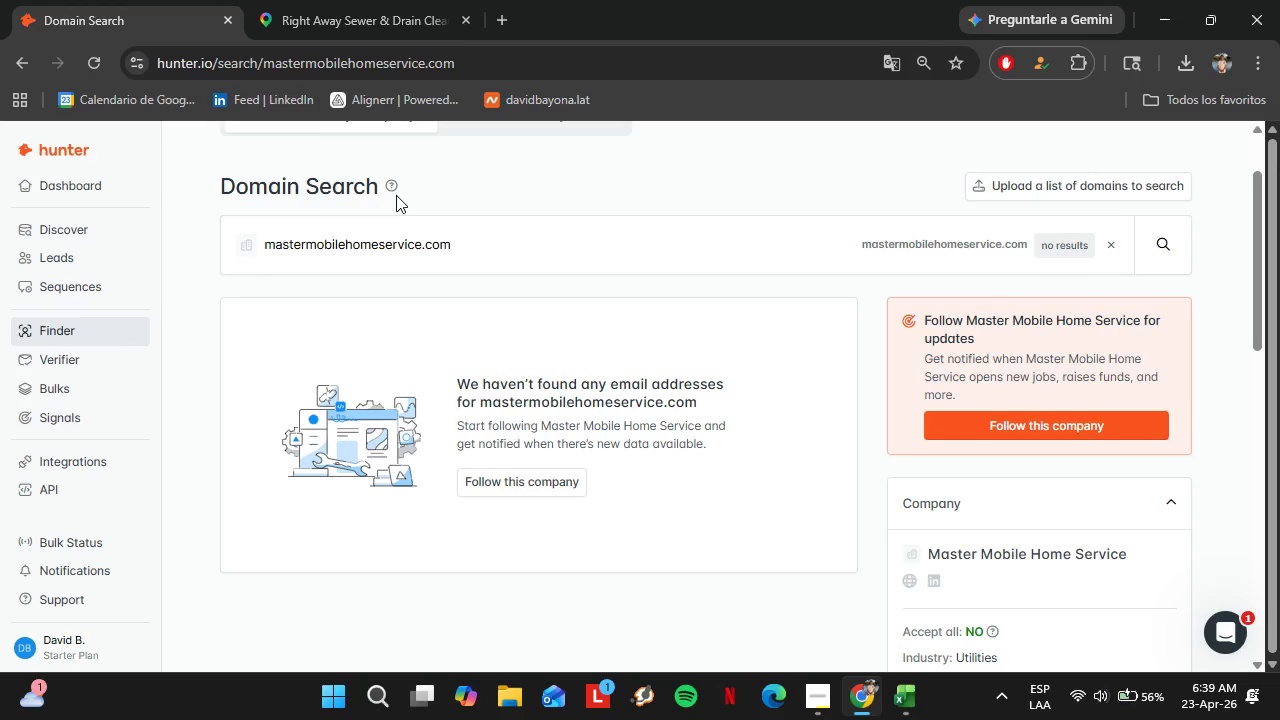 
left_click_drag(start_coordinate=[494, 231], to_coordinate=[206, 252])
 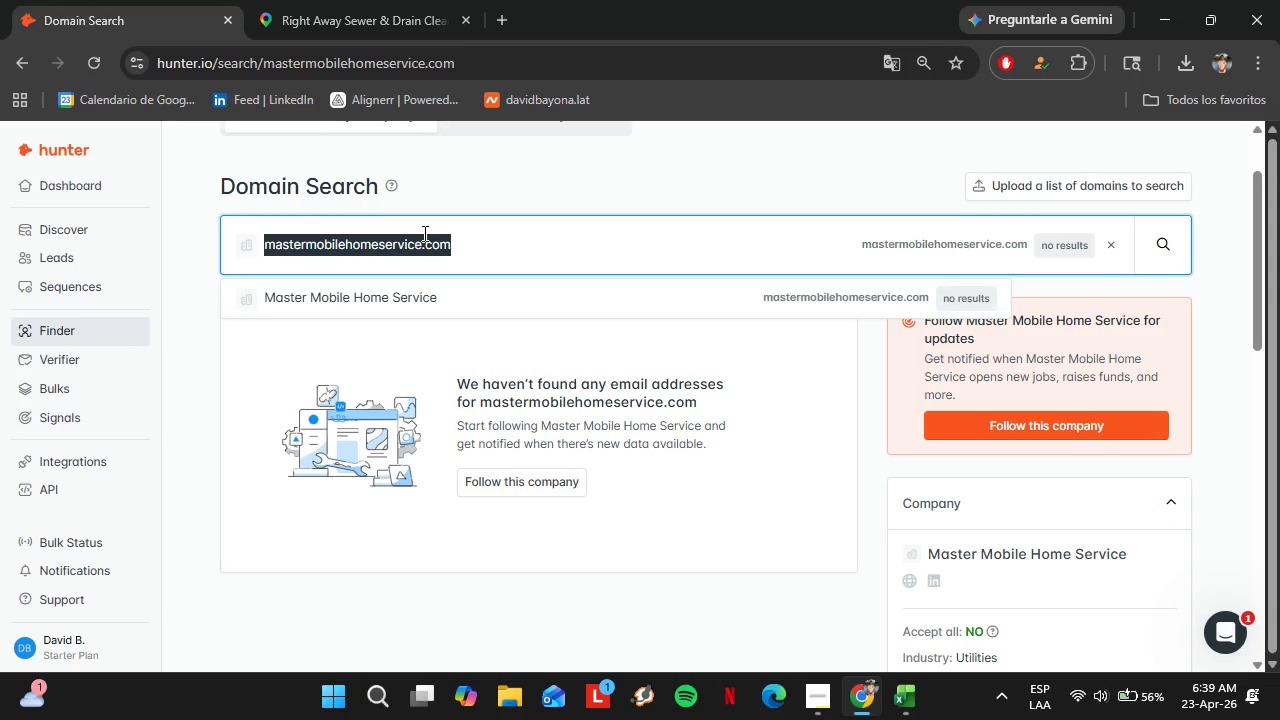 
key(Control+V)
 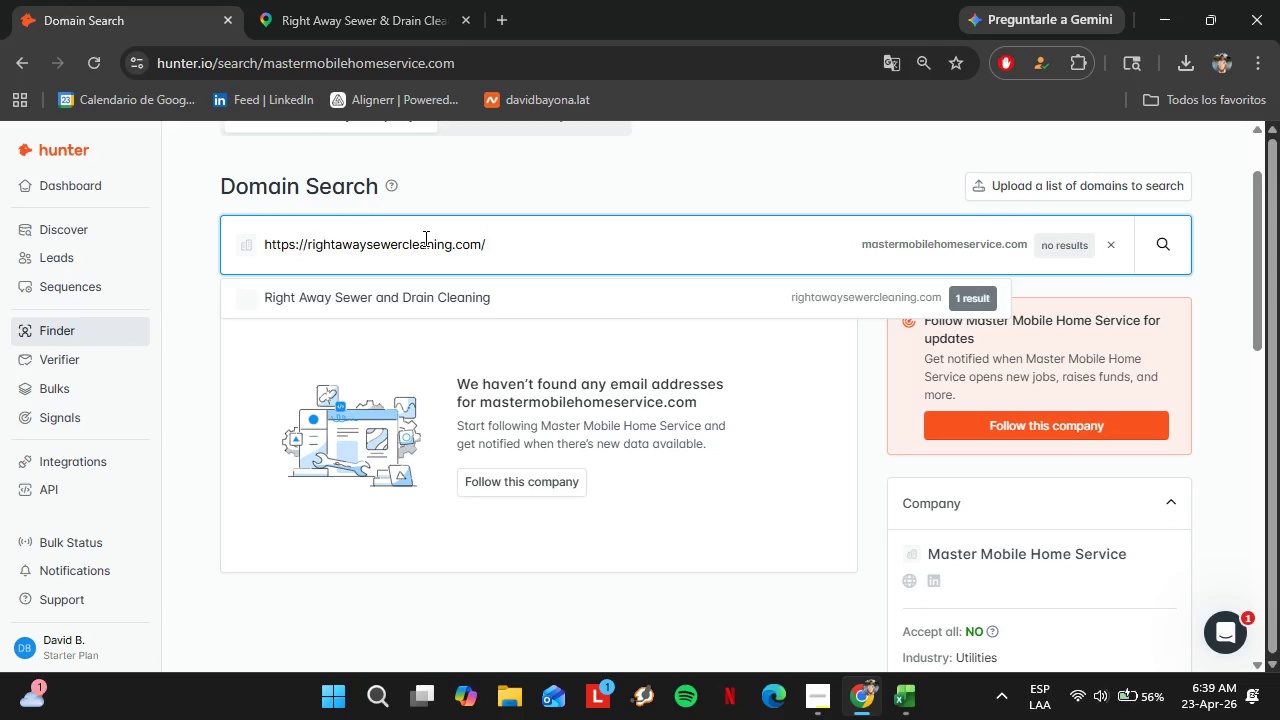 
key(Enter)
 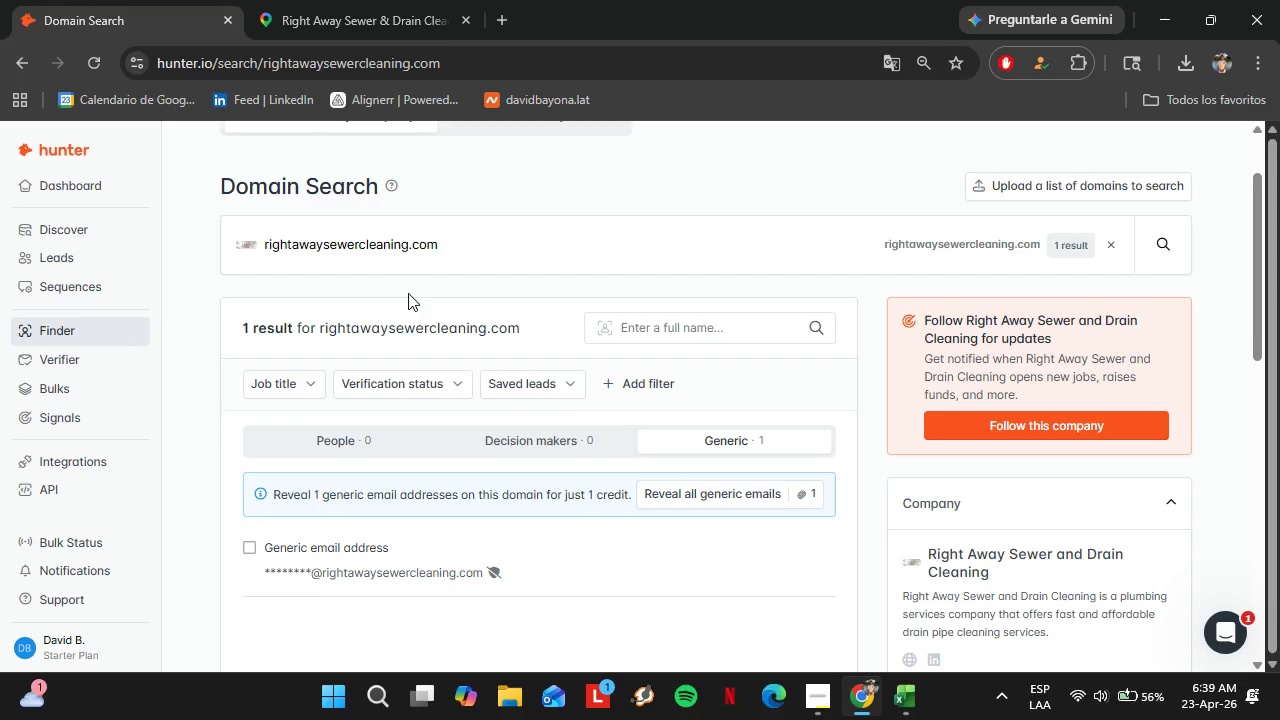 
left_click([372, 0])
 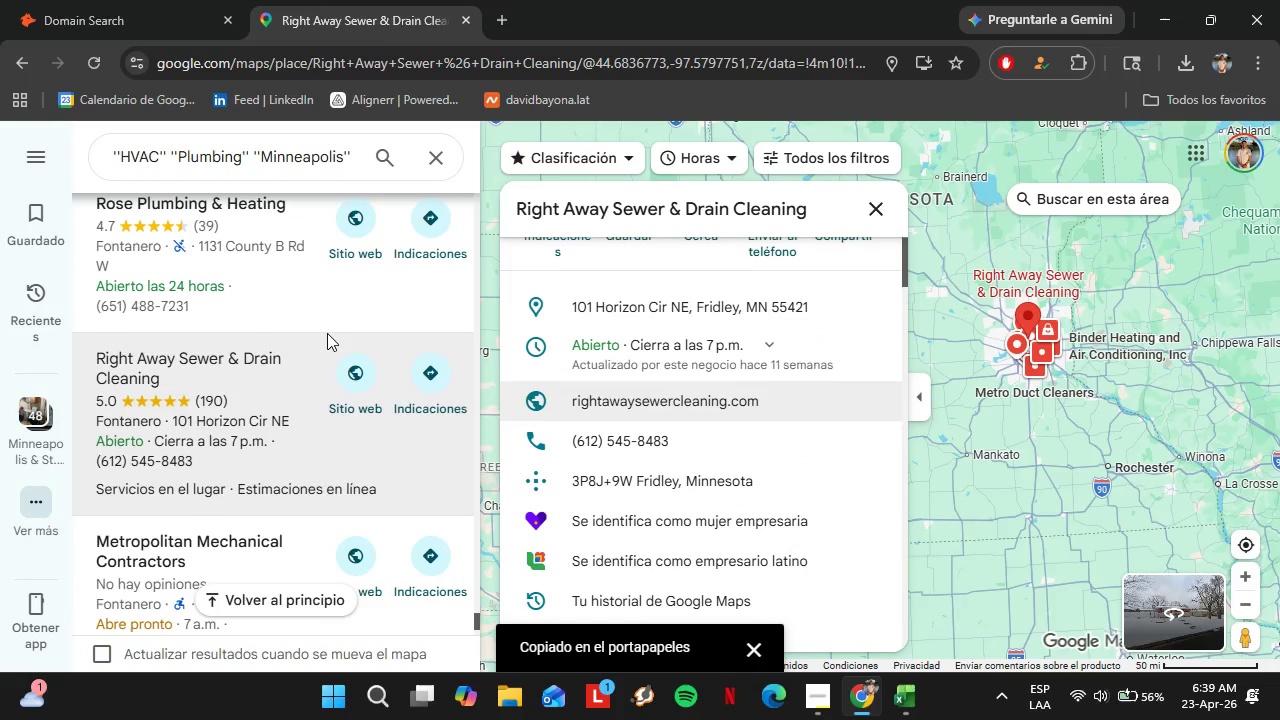 
scroll: coordinate [282, 359], scroll_direction: down, amount: 3.0
 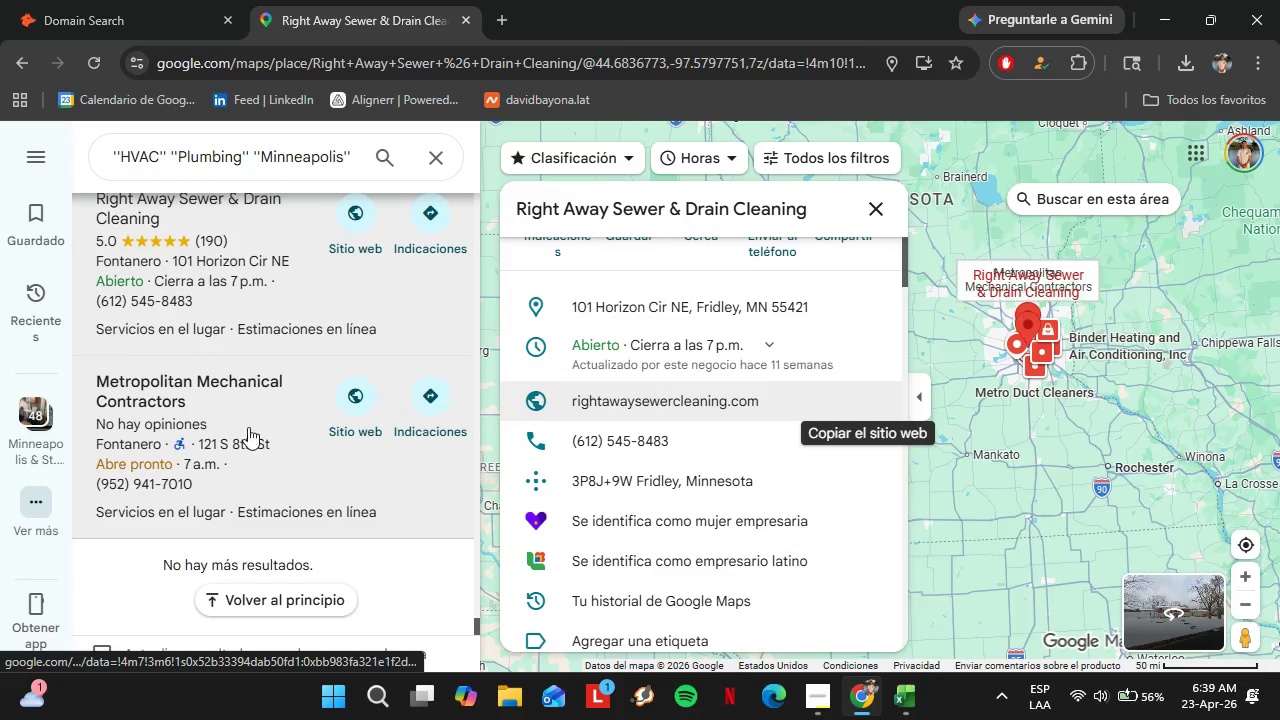 
scroll: coordinate [255, 472], scroll_direction: up, amount: 14.0
 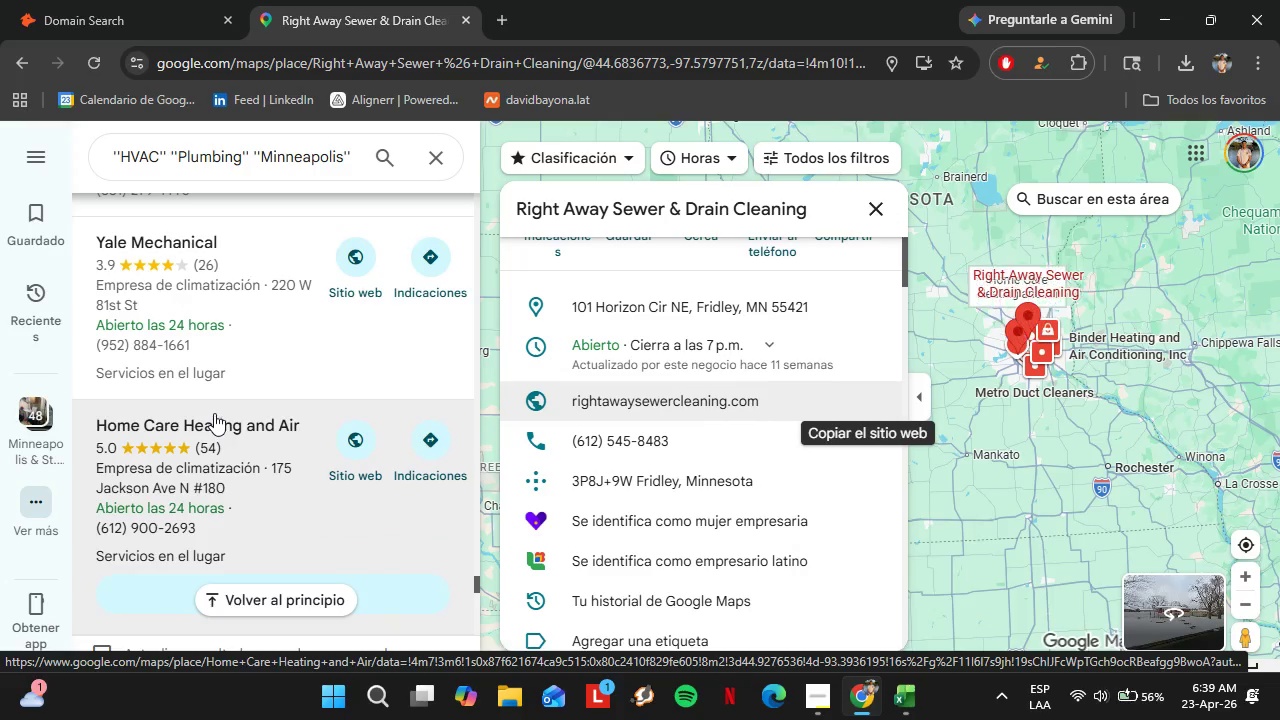 
left_click([214, 411])
 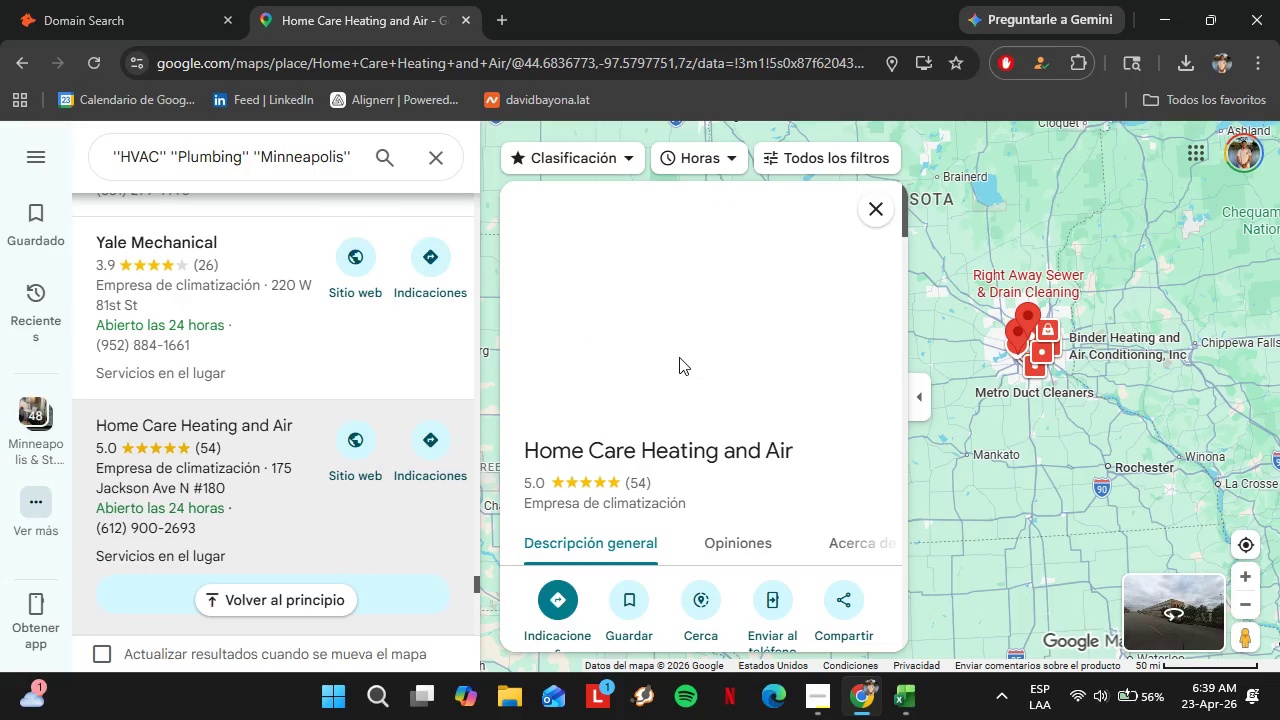 
scroll: coordinate [774, 441], scroll_direction: down, amount: 4.0
 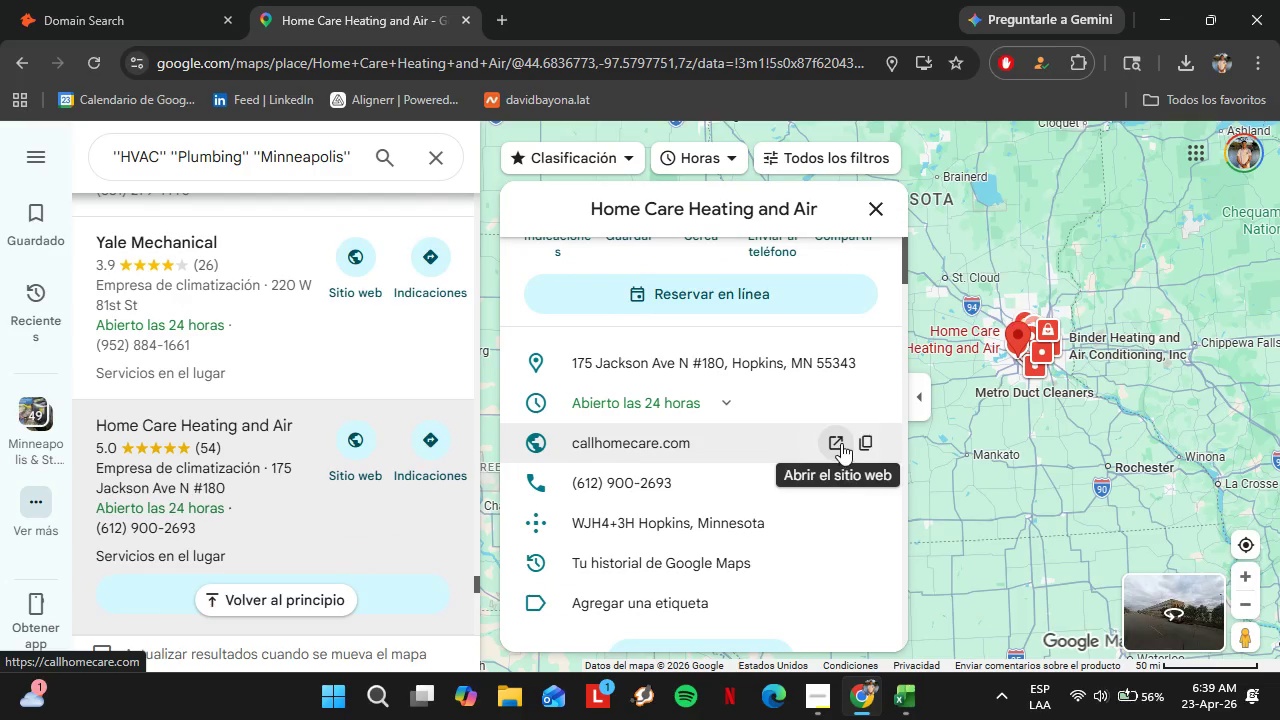 
left_click([870, 445])
 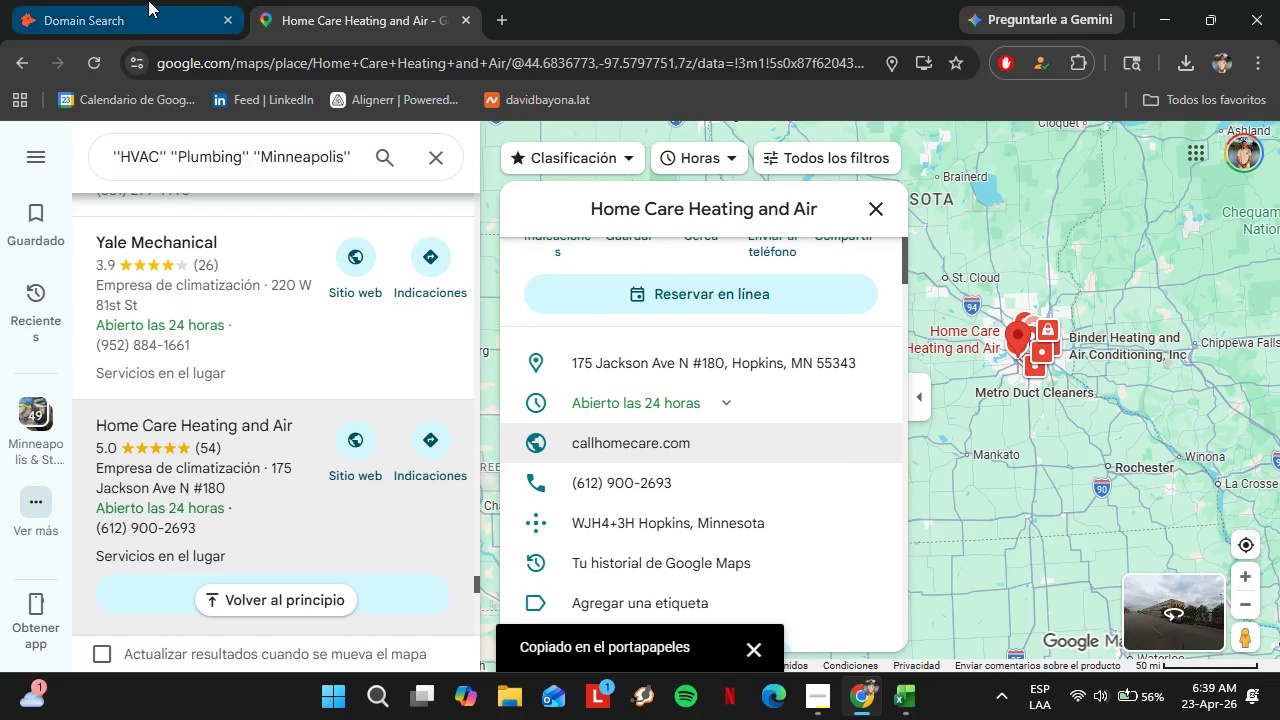 
left_click([148, 0])
 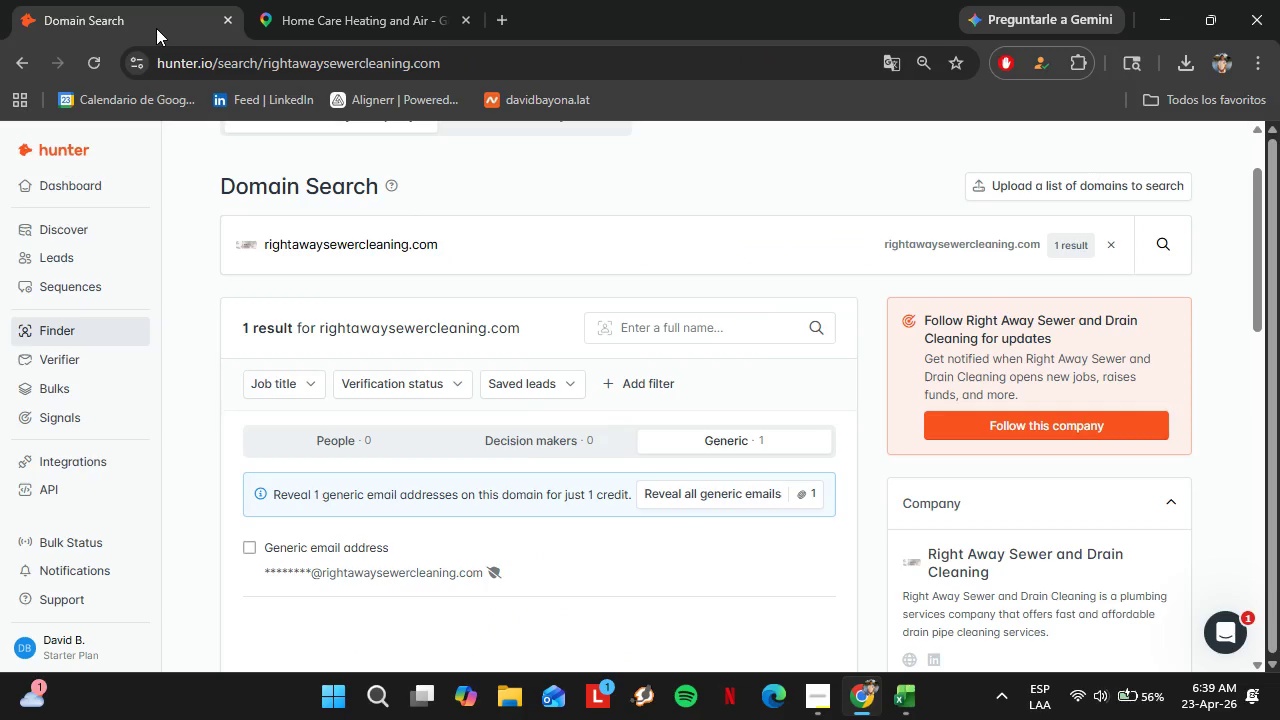 
left_click_drag(start_coordinate=[496, 238], to_coordinate=[231, 233])
 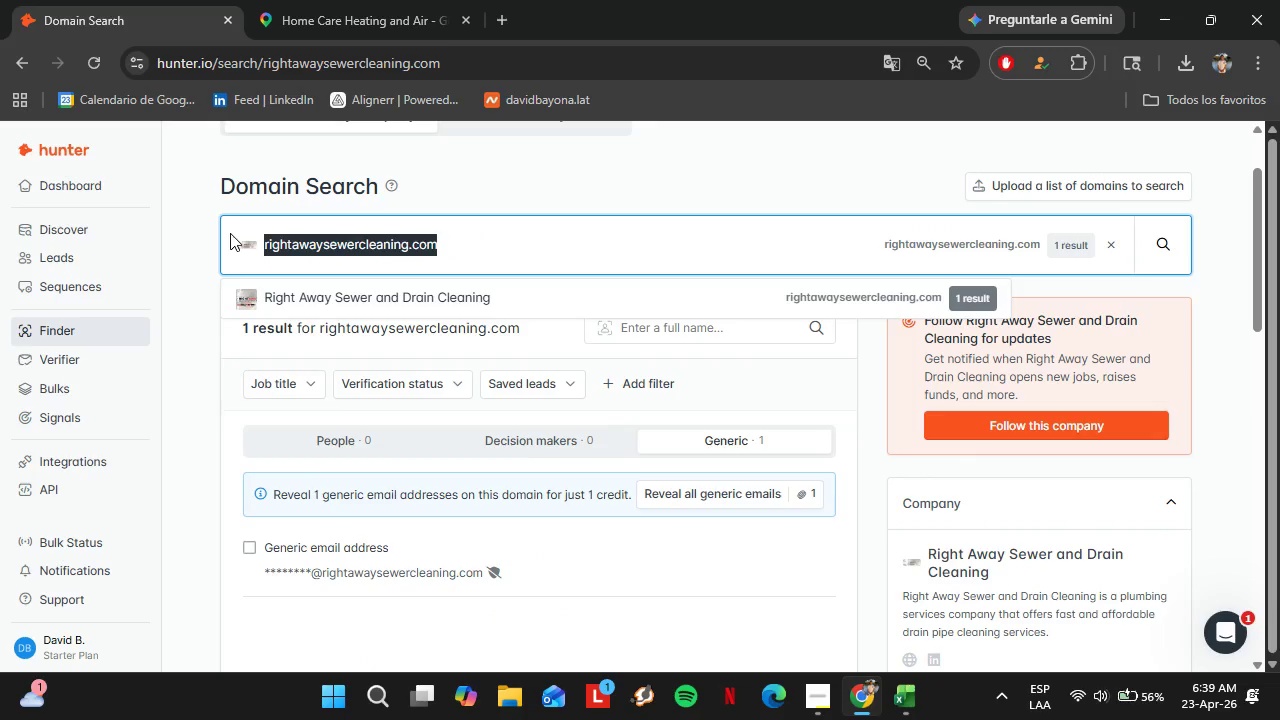 
key(Control+V)
 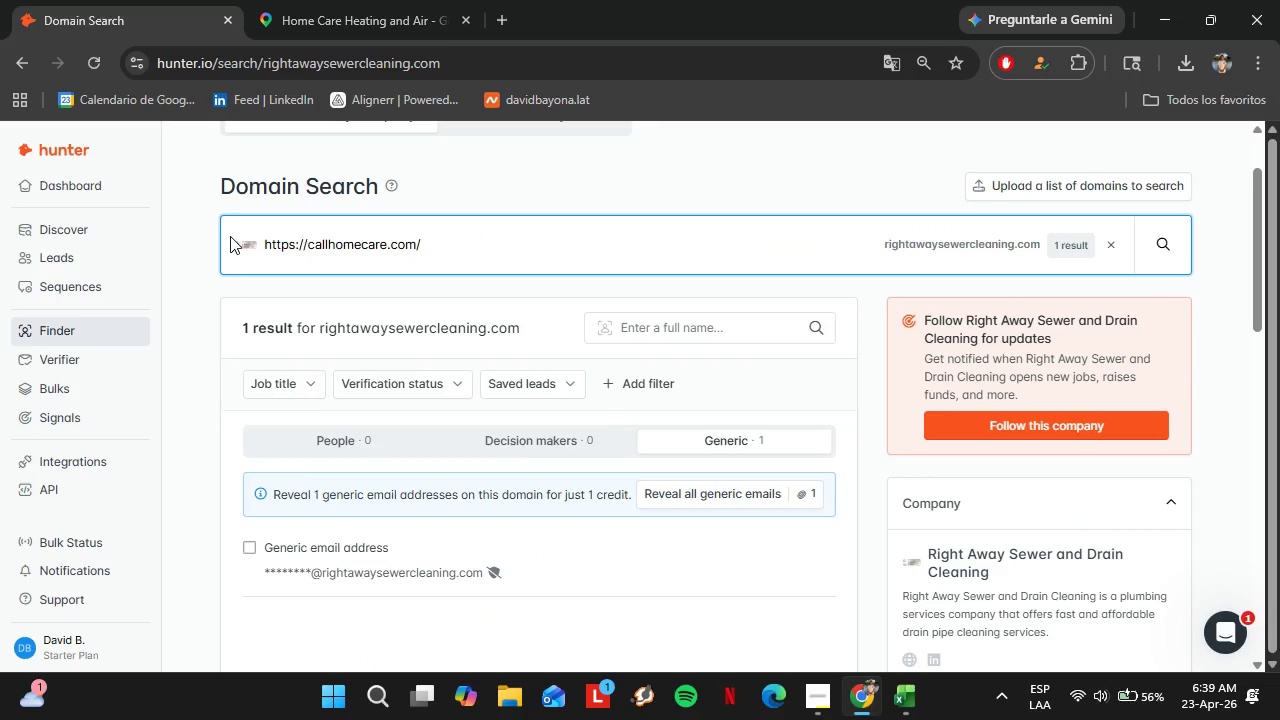 
key(Enter)
 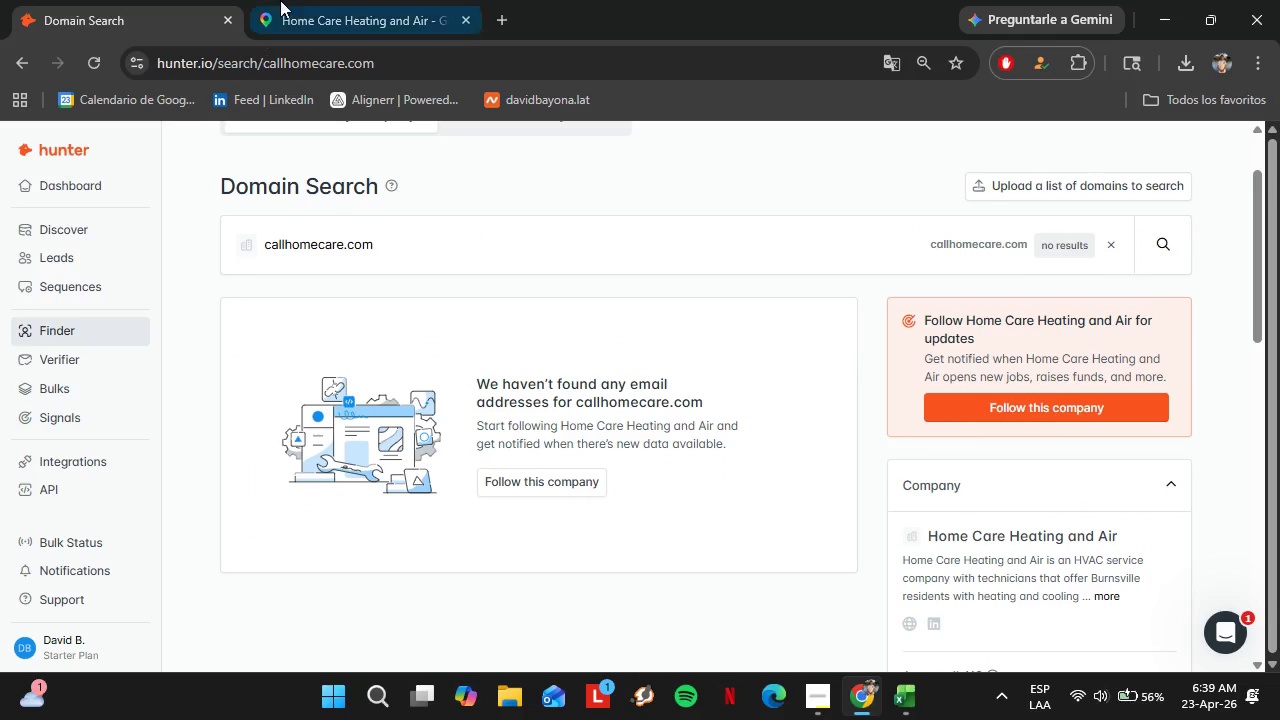 
left_click([296, 0])
 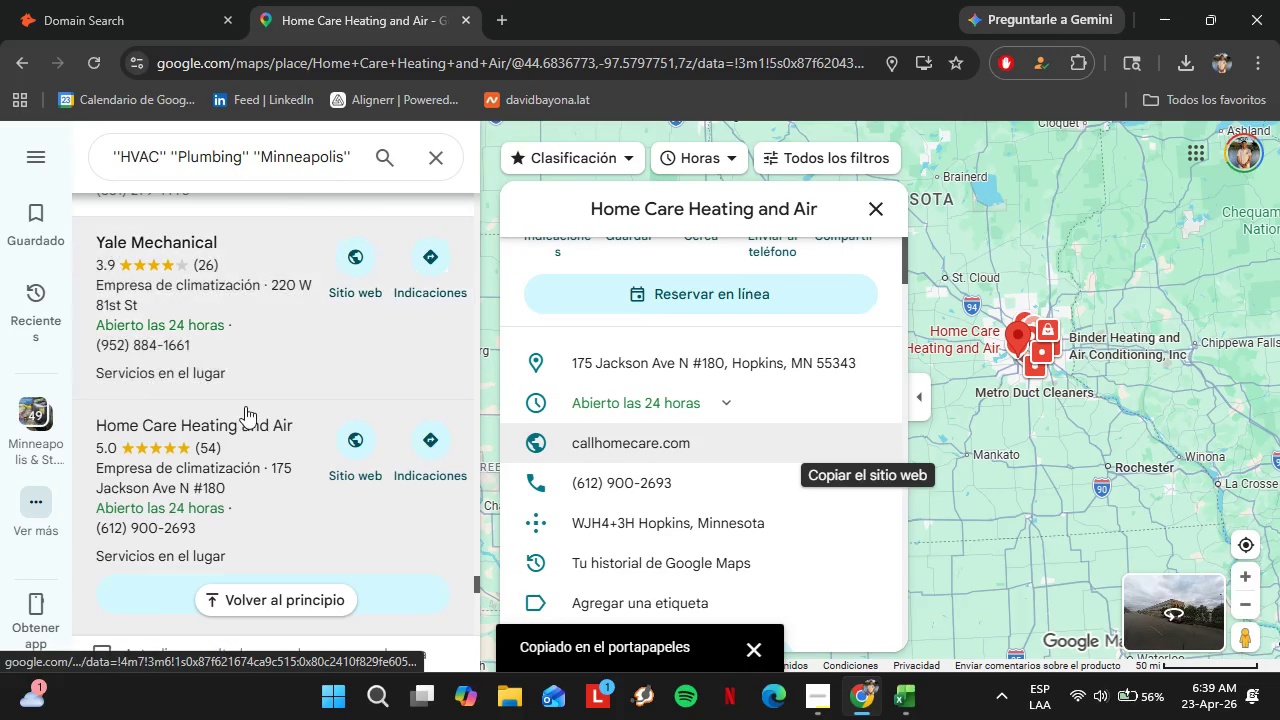 
scroll: coordinate [245, 405], scroll_direction: up, amount: 1.0
 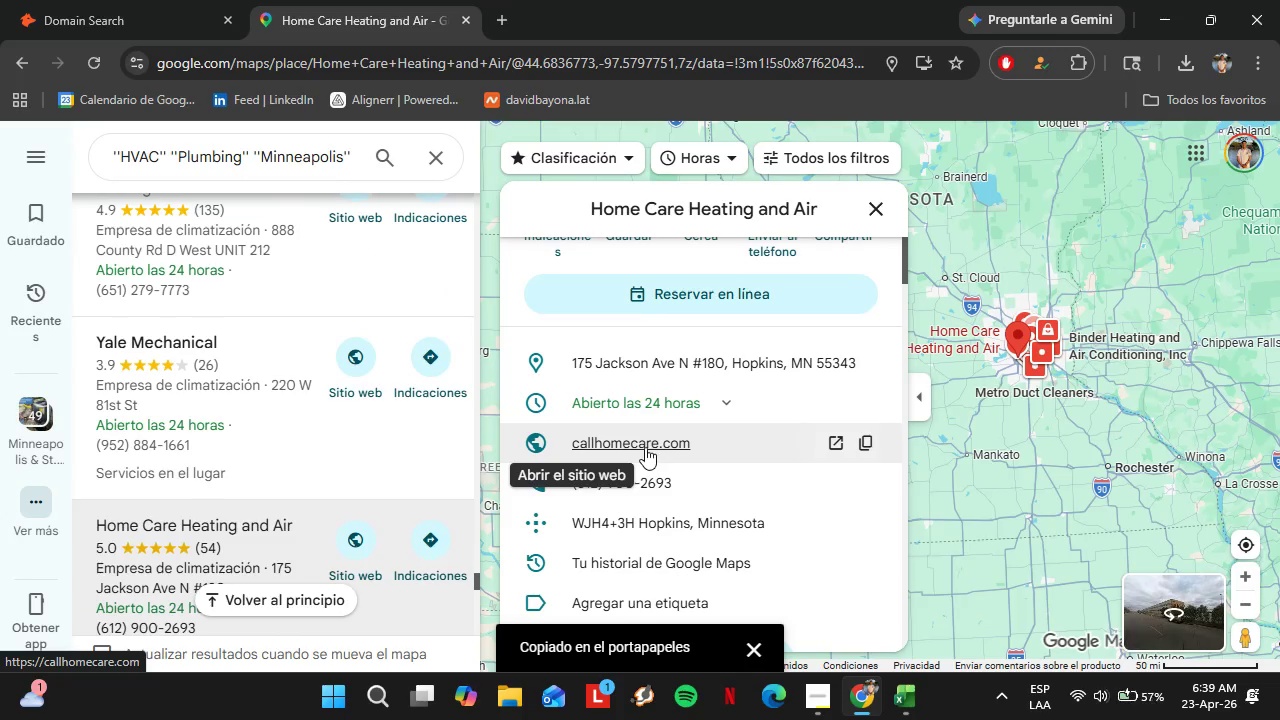 
left_click([645, 447])
 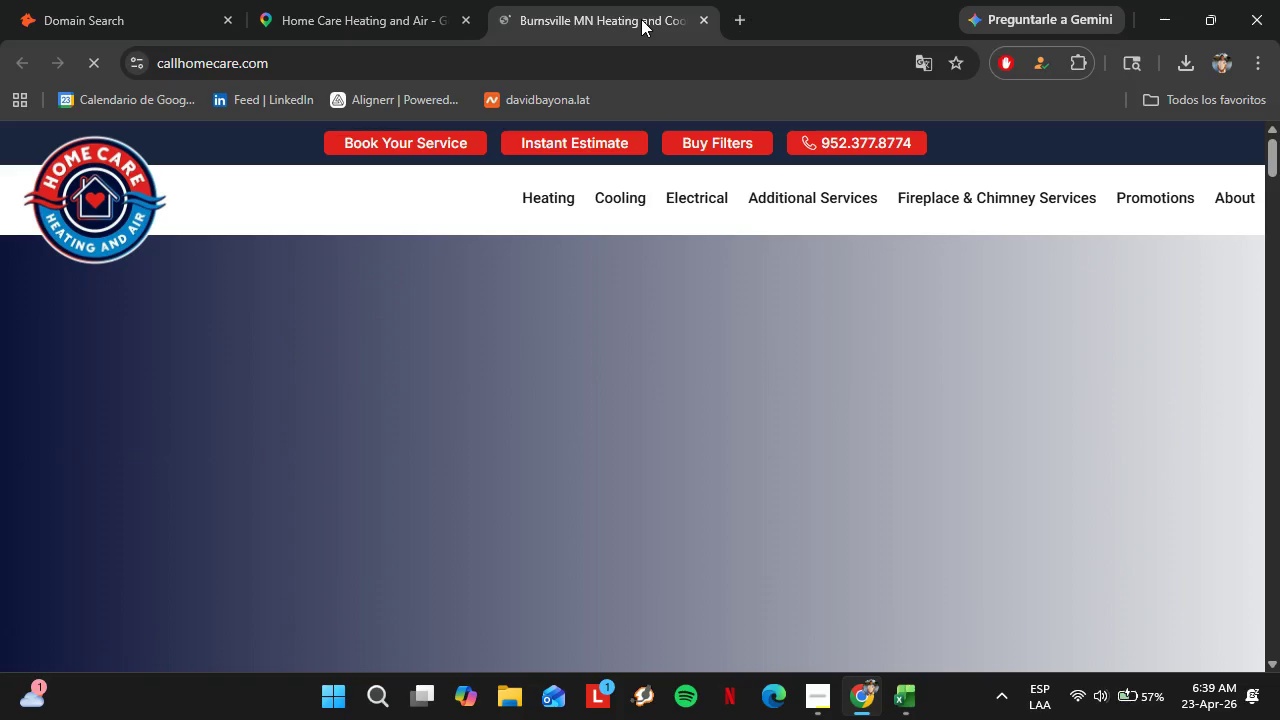 
left_click([701, 21])
 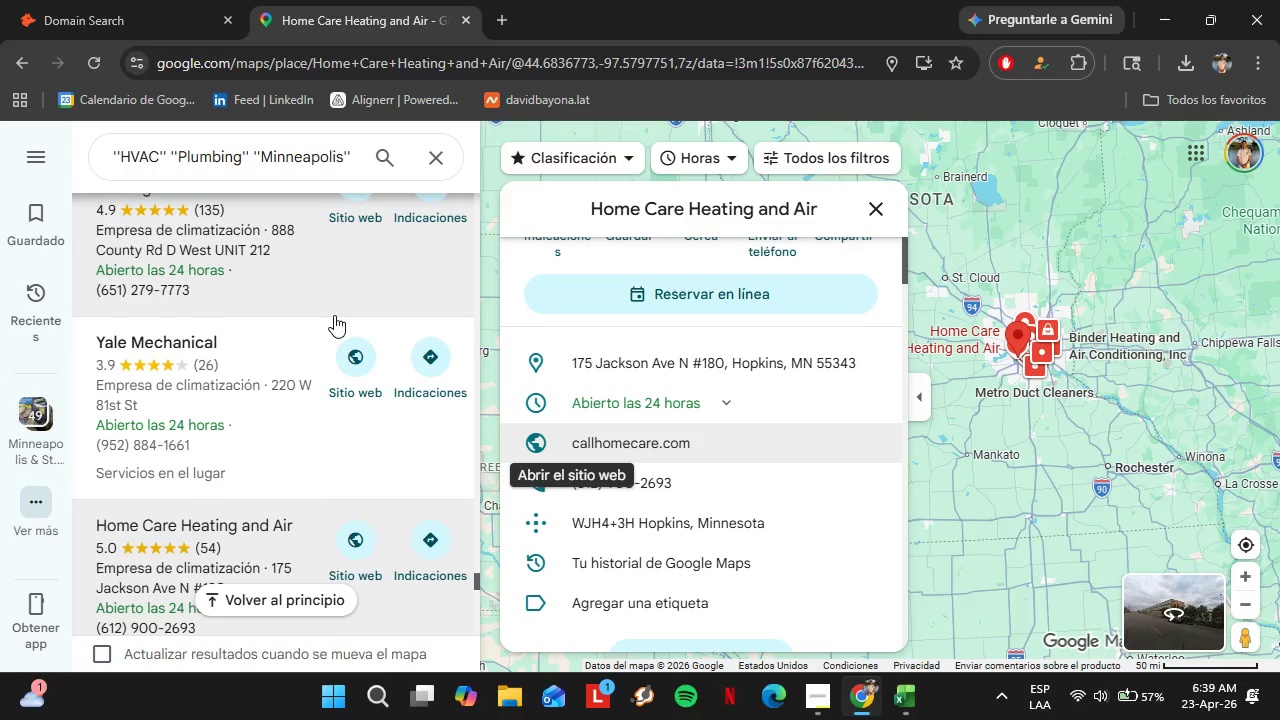 
scroll: coordinate [322, 329], scroll_direction: up, amount: 1.0
 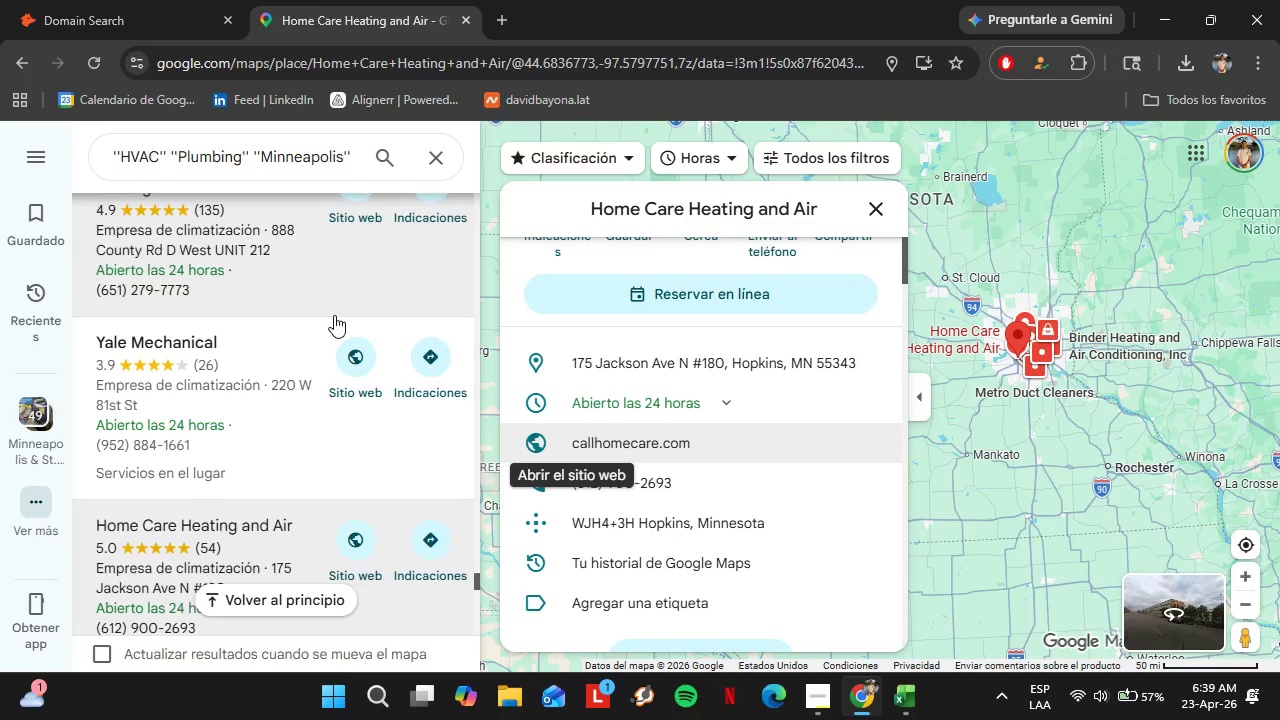 
scroll: coordinate [322, 329], scroll_direction: none, amount: 0.0
 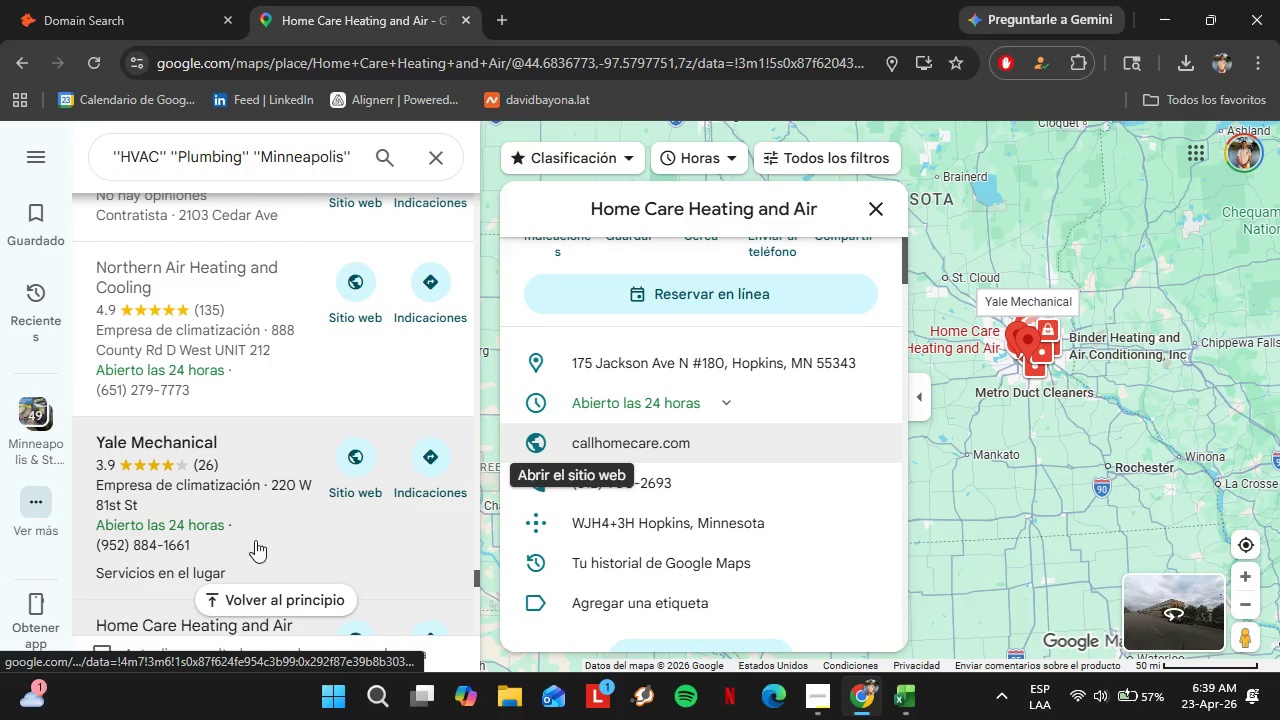 
scroll: coordinate [256, 574], scroll_direction: up, amount: 3.0
 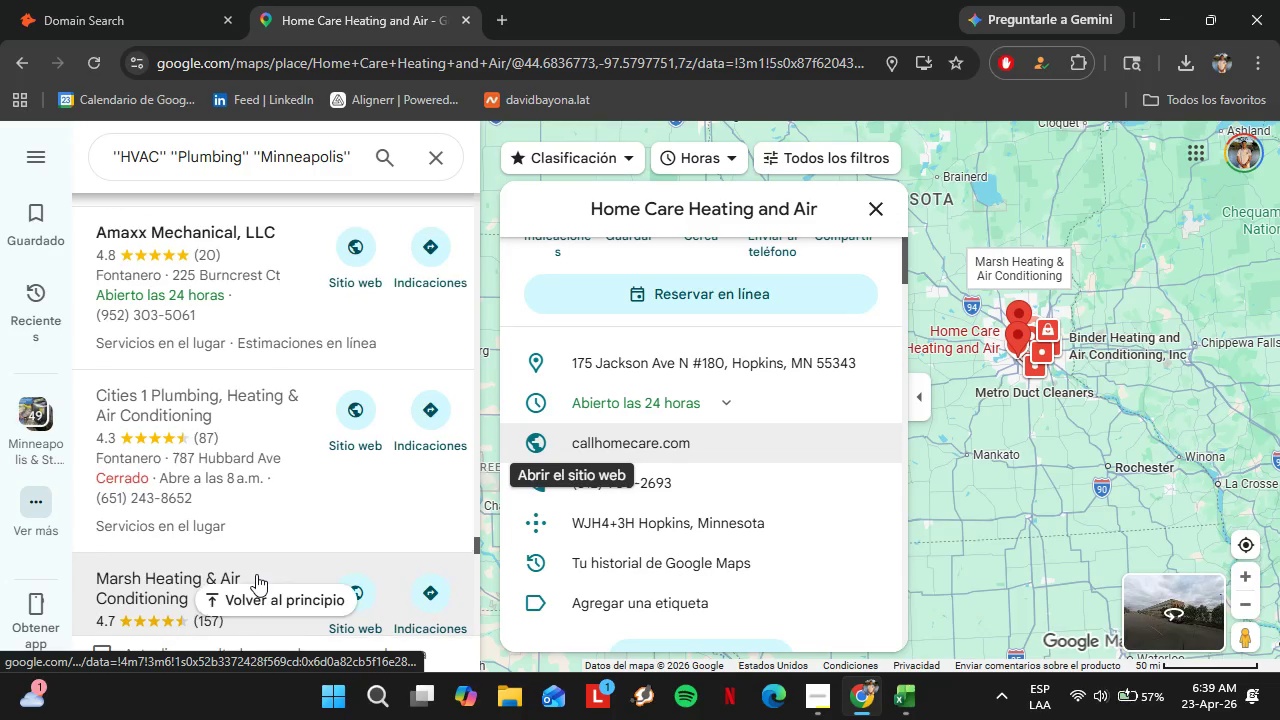 
left_click([244, 531])
 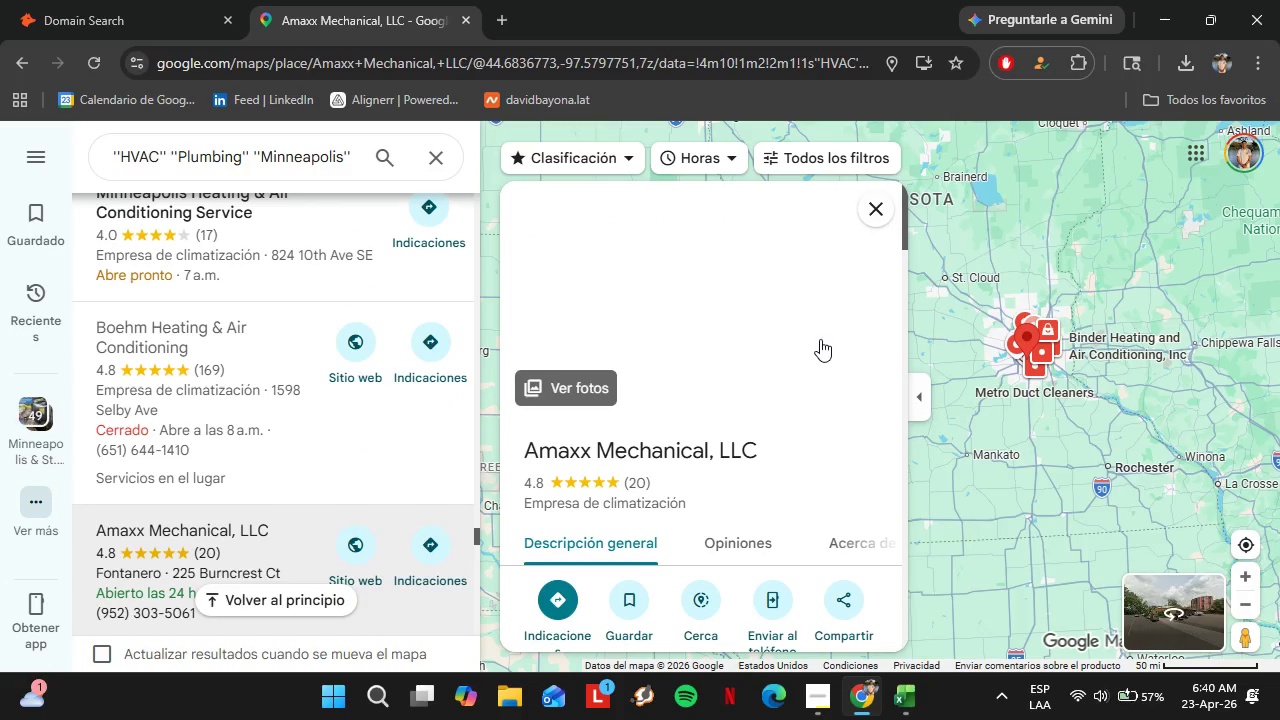 
scroll: coordinate [820, 339], scroll_direction: down, amount: 4.0
 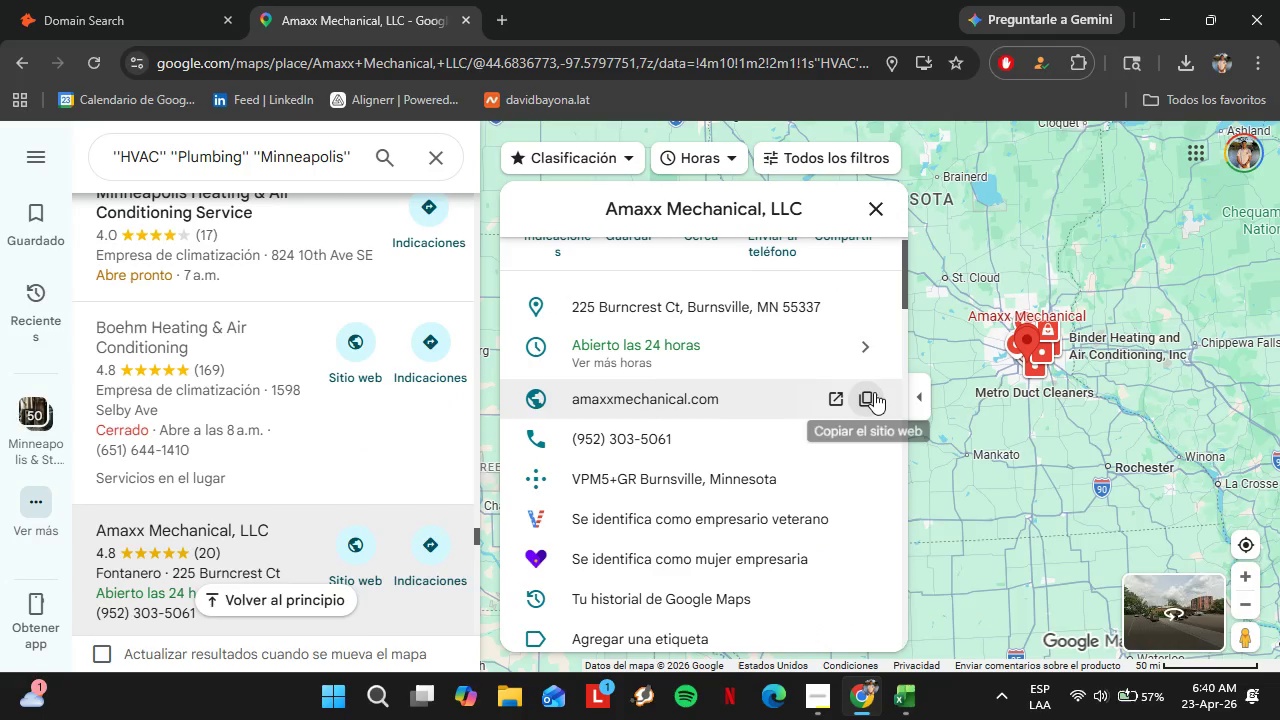 
left_click([870, 402])
 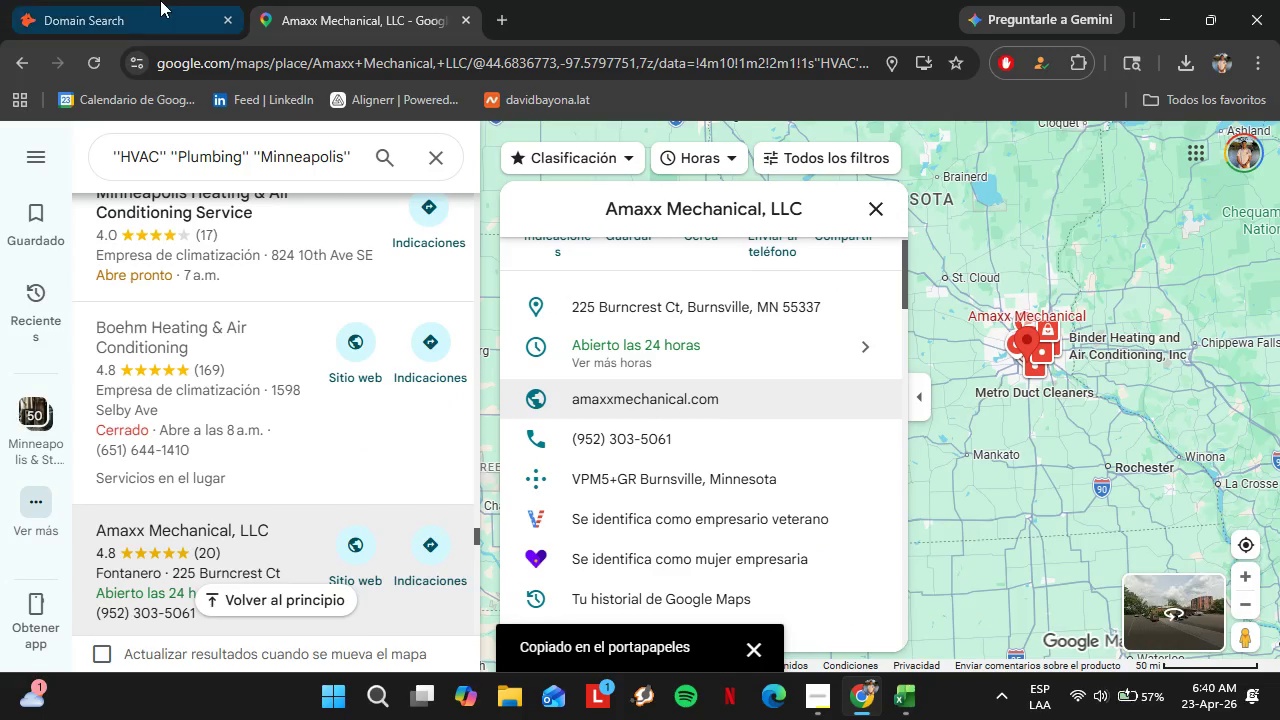 
left_click([158, 0])
 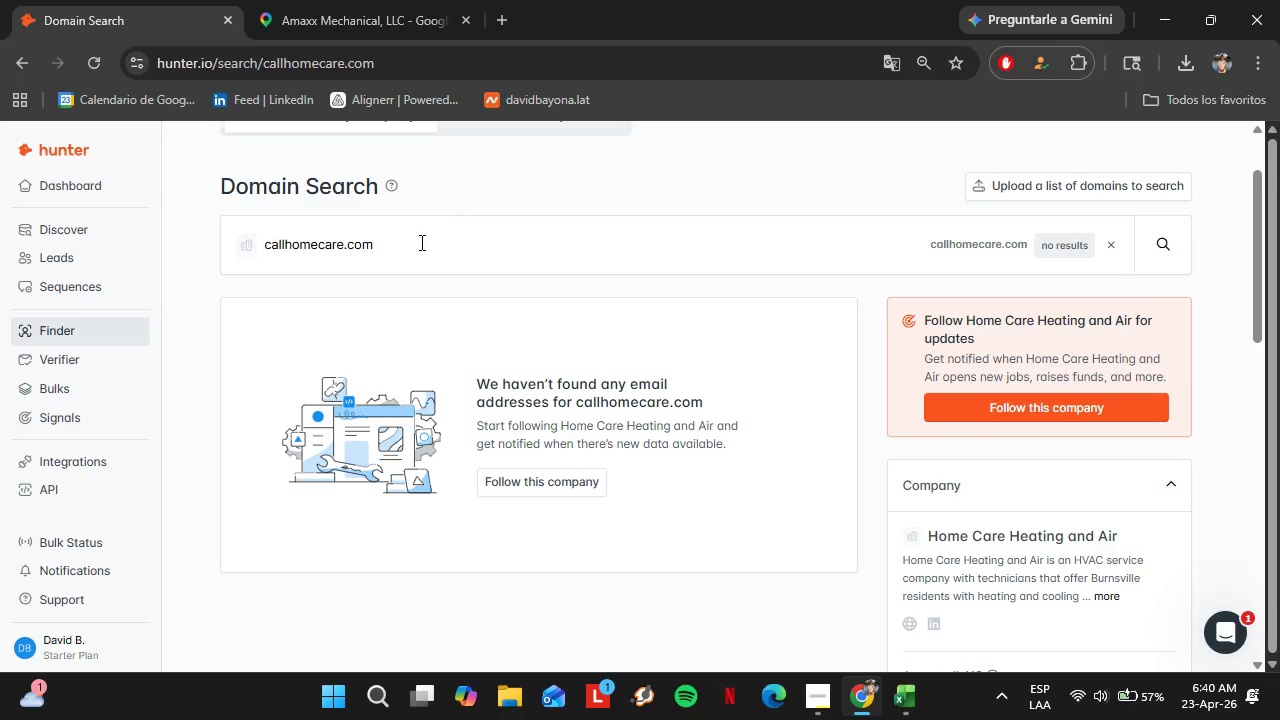 
left_click_drag(start_coordinate=[417, 245], to_coordinate=[230, 263])
 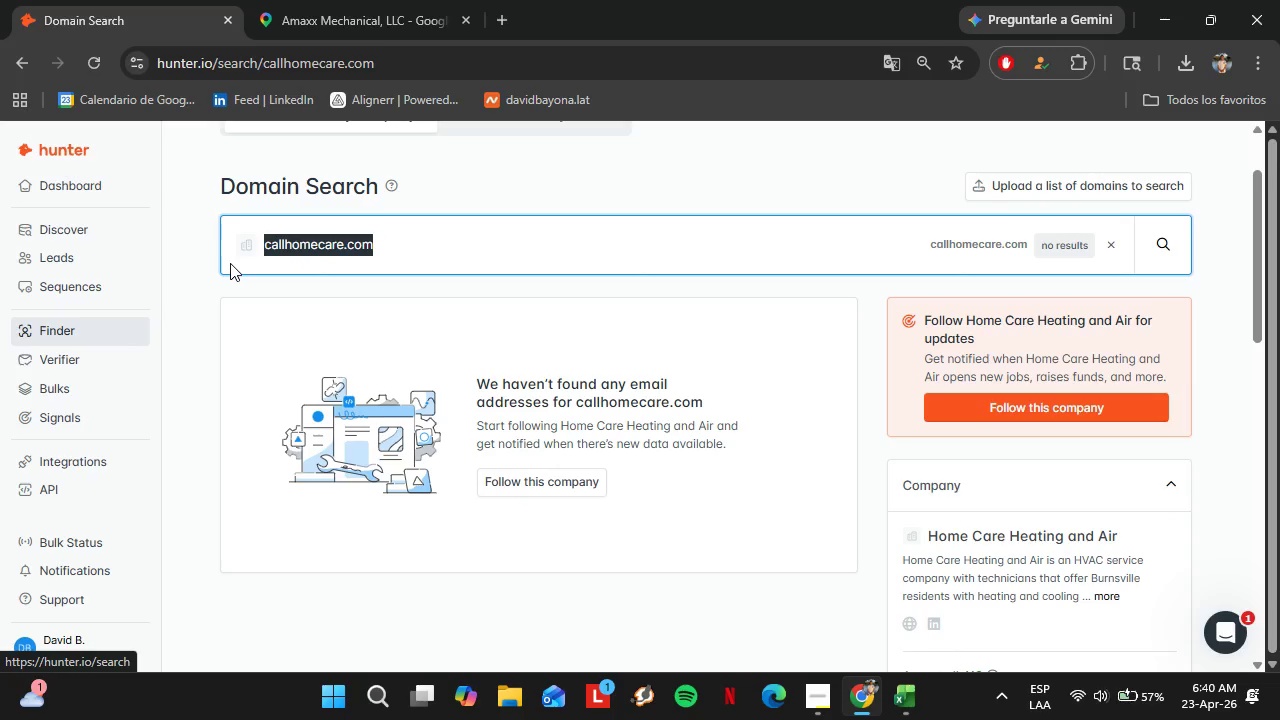 
key(Control+V)
 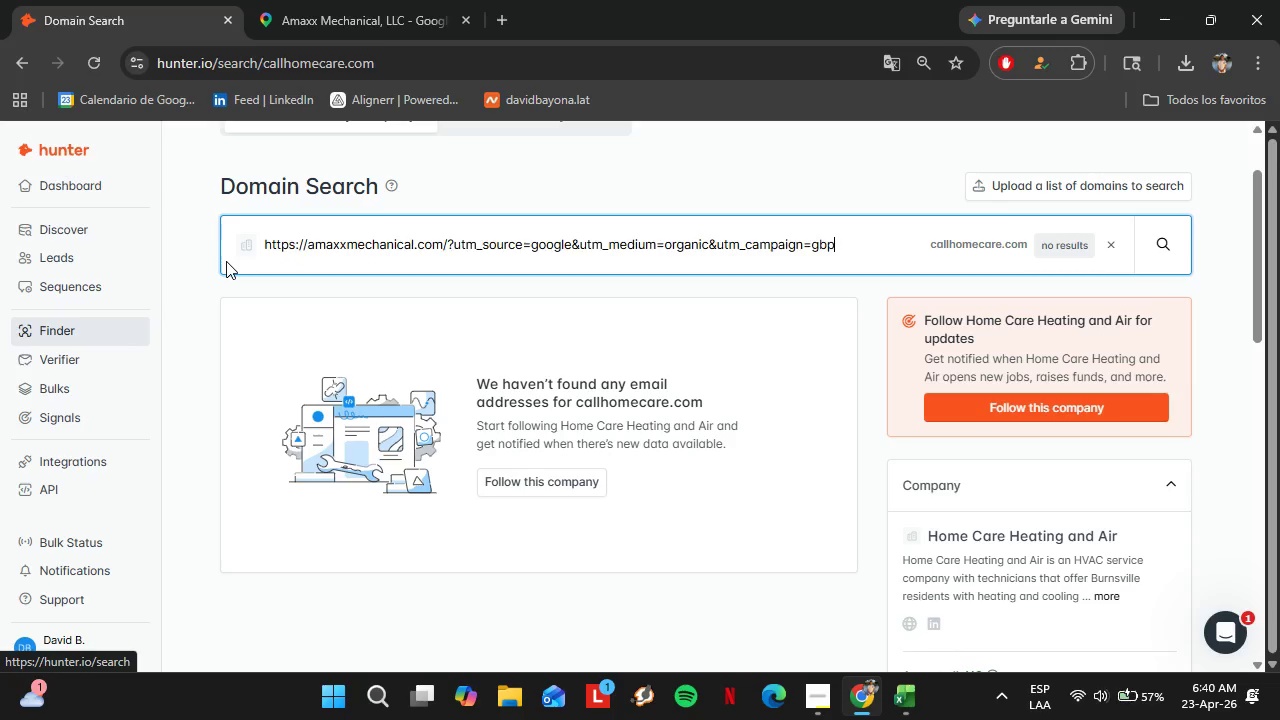 
key(Enter)
 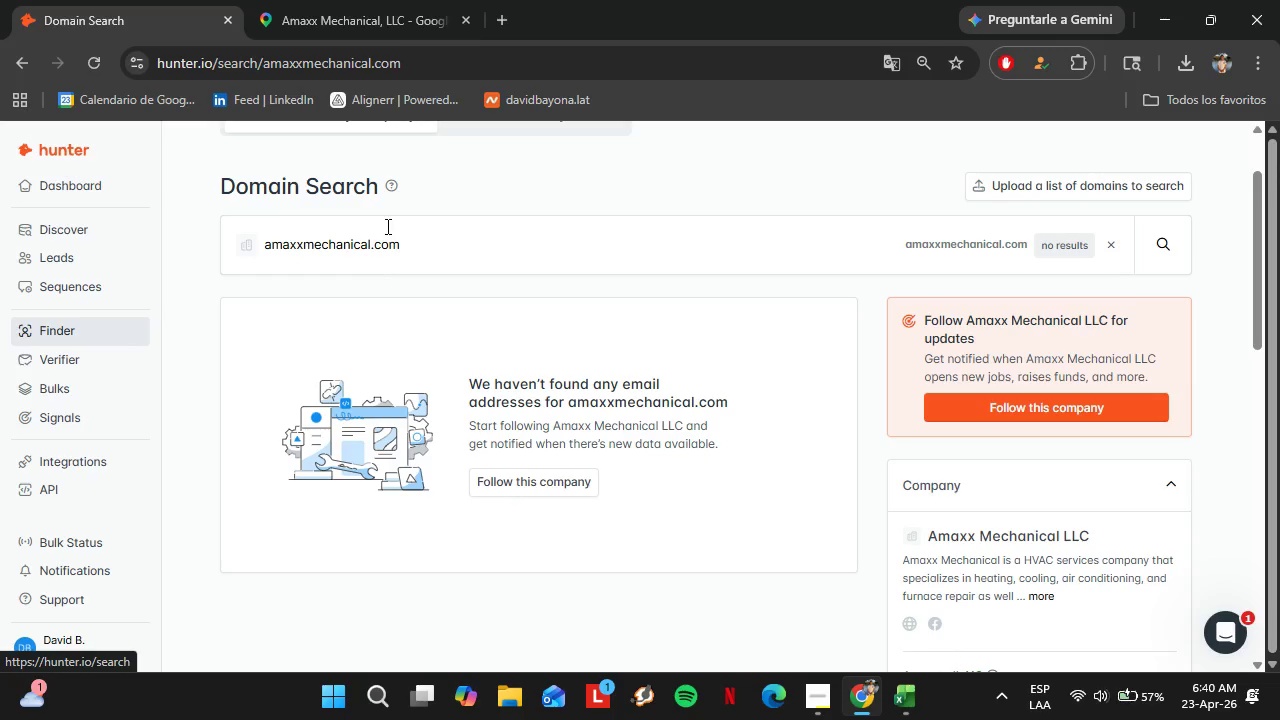 
left_click([306, 0])
 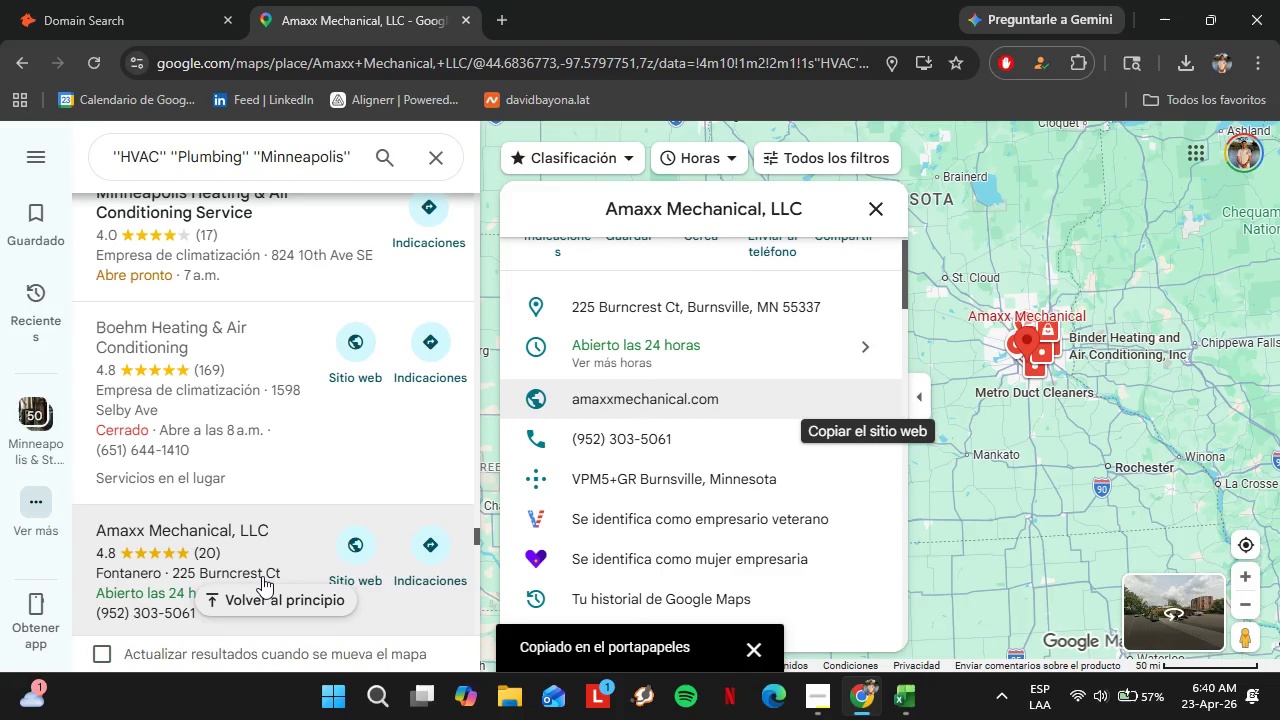 
scroll: coordinate [236, 532], scroll_direction: up, amount: 9.0
 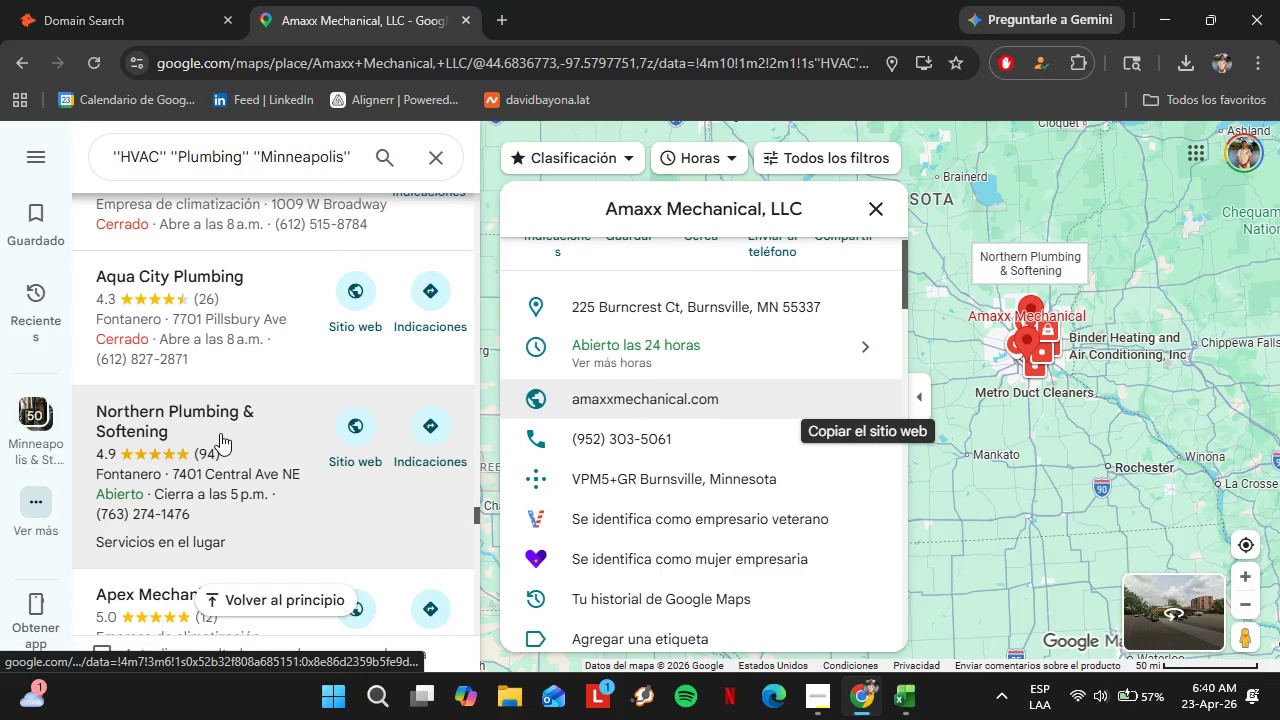 
left_click([227, 440])
 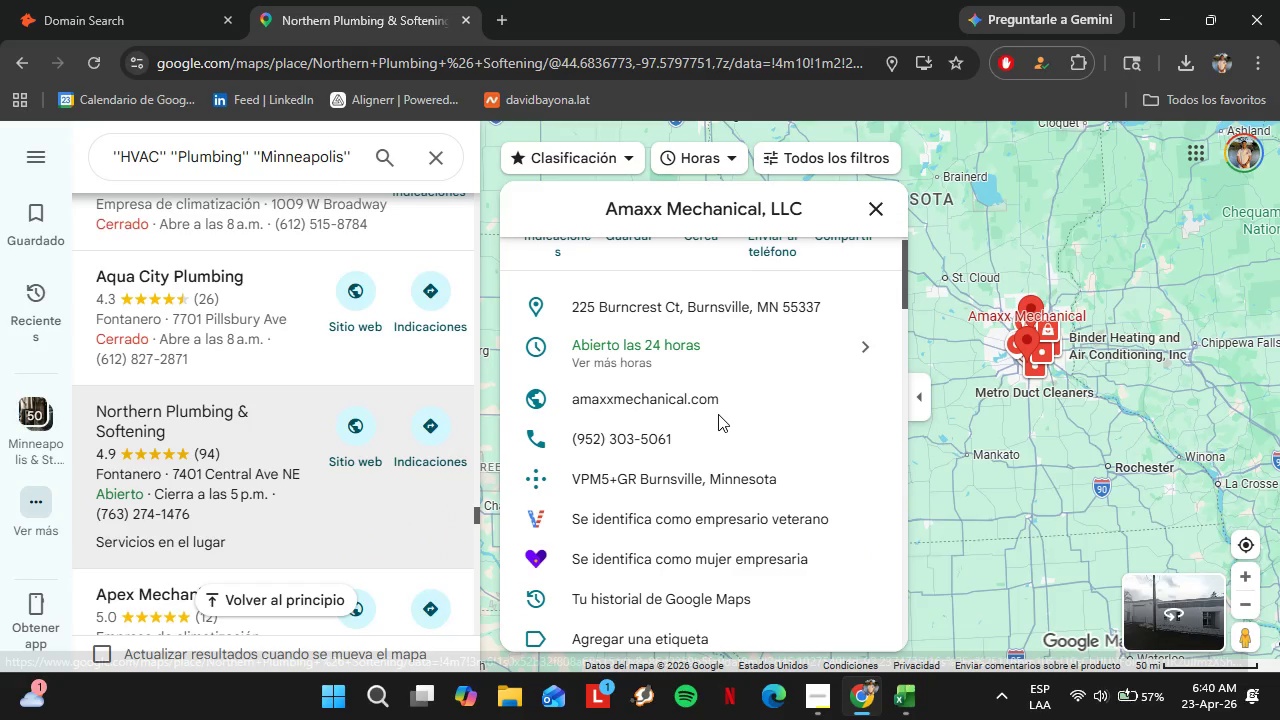 
scroll: coordinate [820, 415], scroll_direction: down, amount: 4.0
 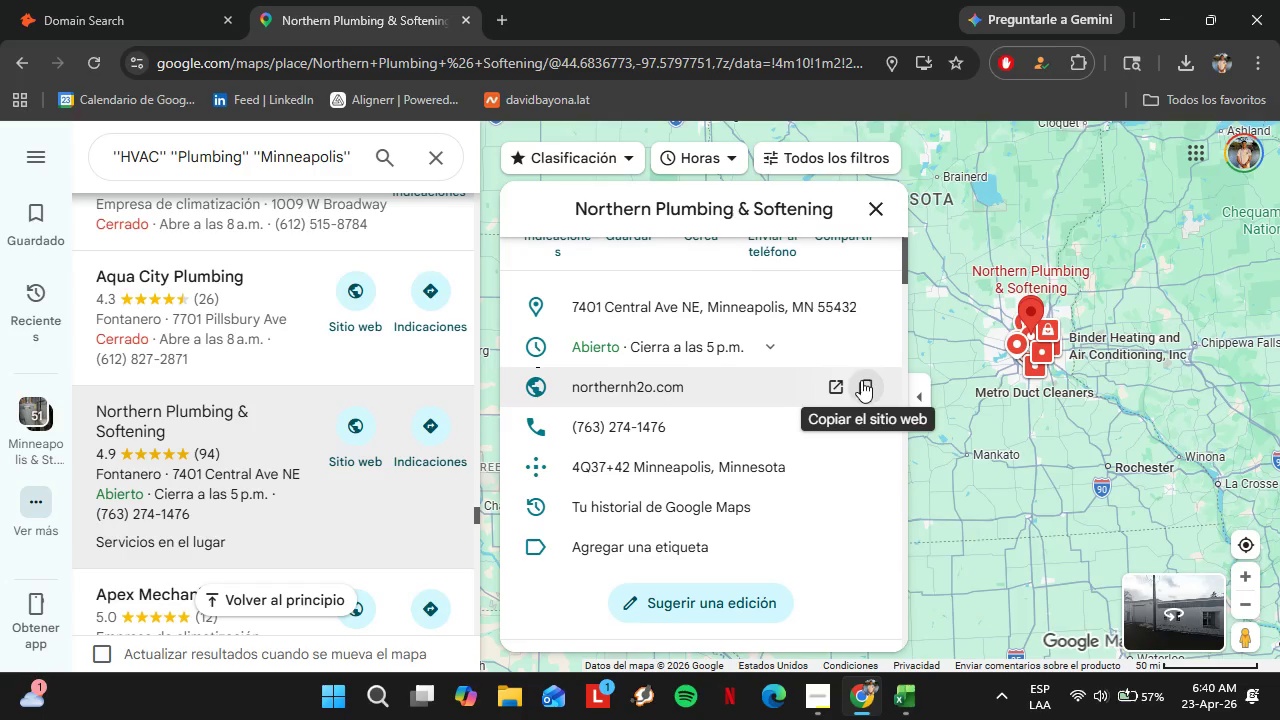 
left_click([863, 382])
 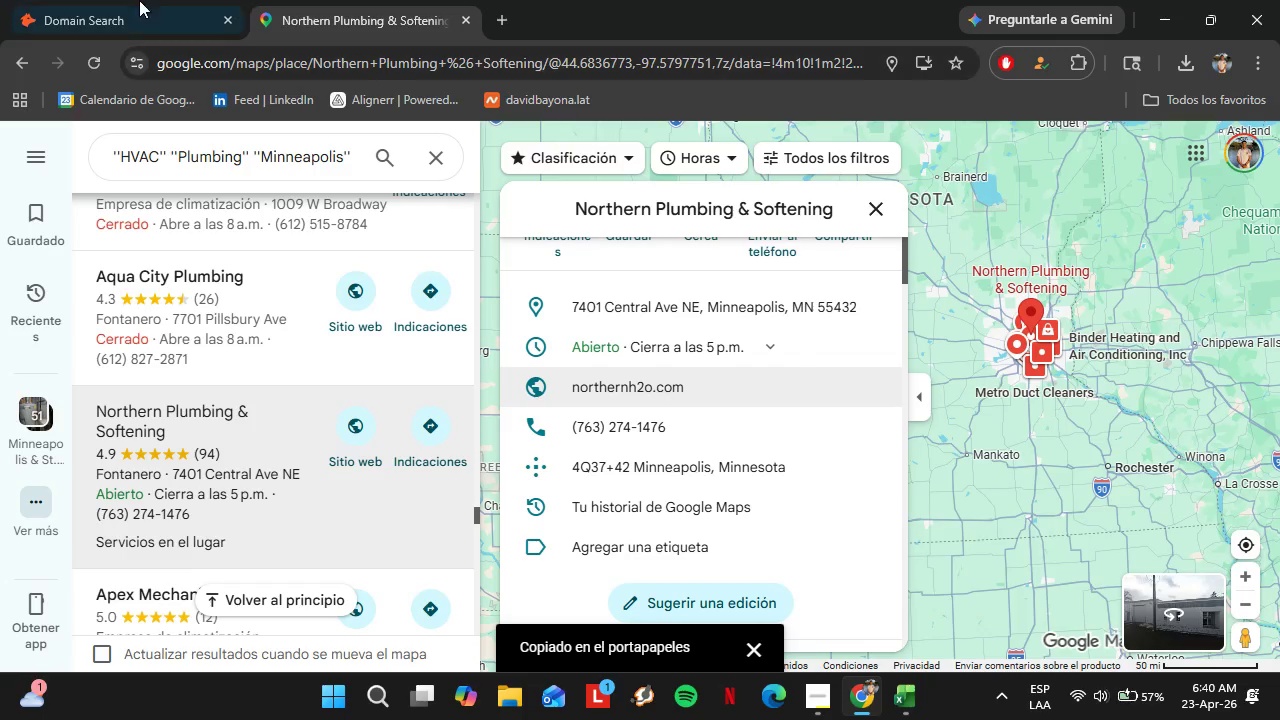 
left_click([138, 0])
 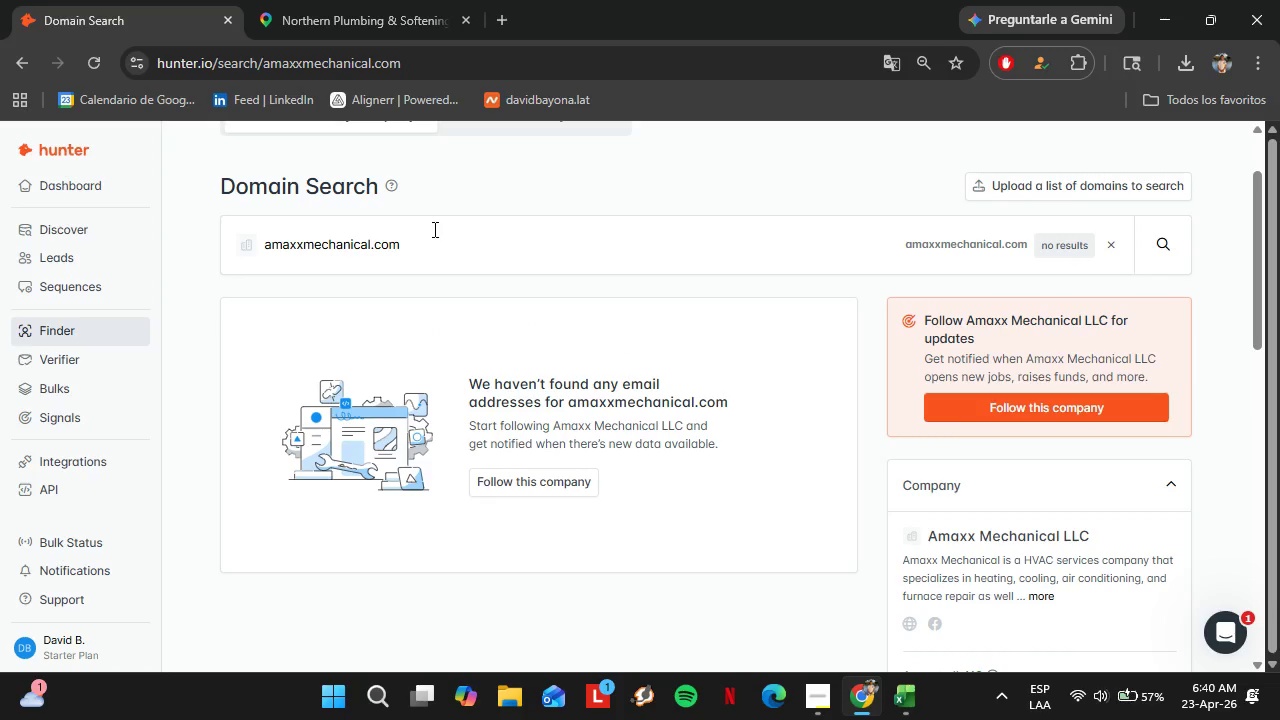 
left_click_drag(start_coordinate=[434, 230], to_coordinate=[256, 236])
 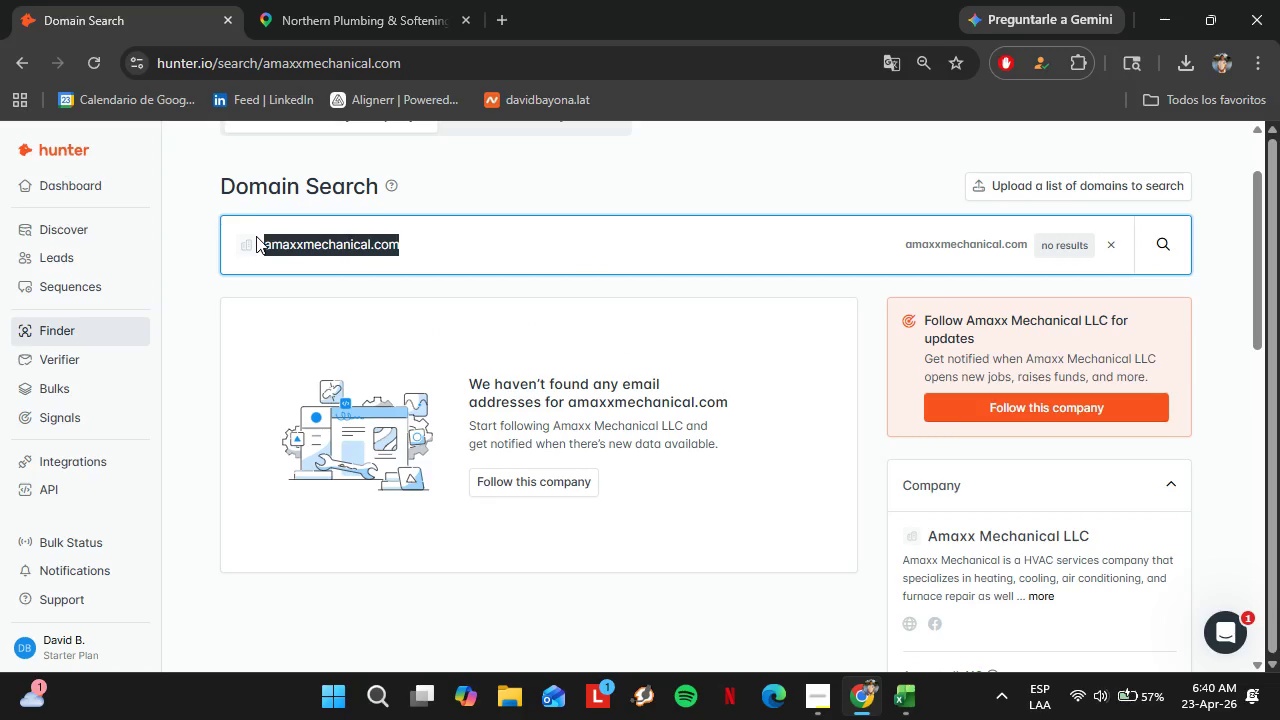 
key(Control+V)
 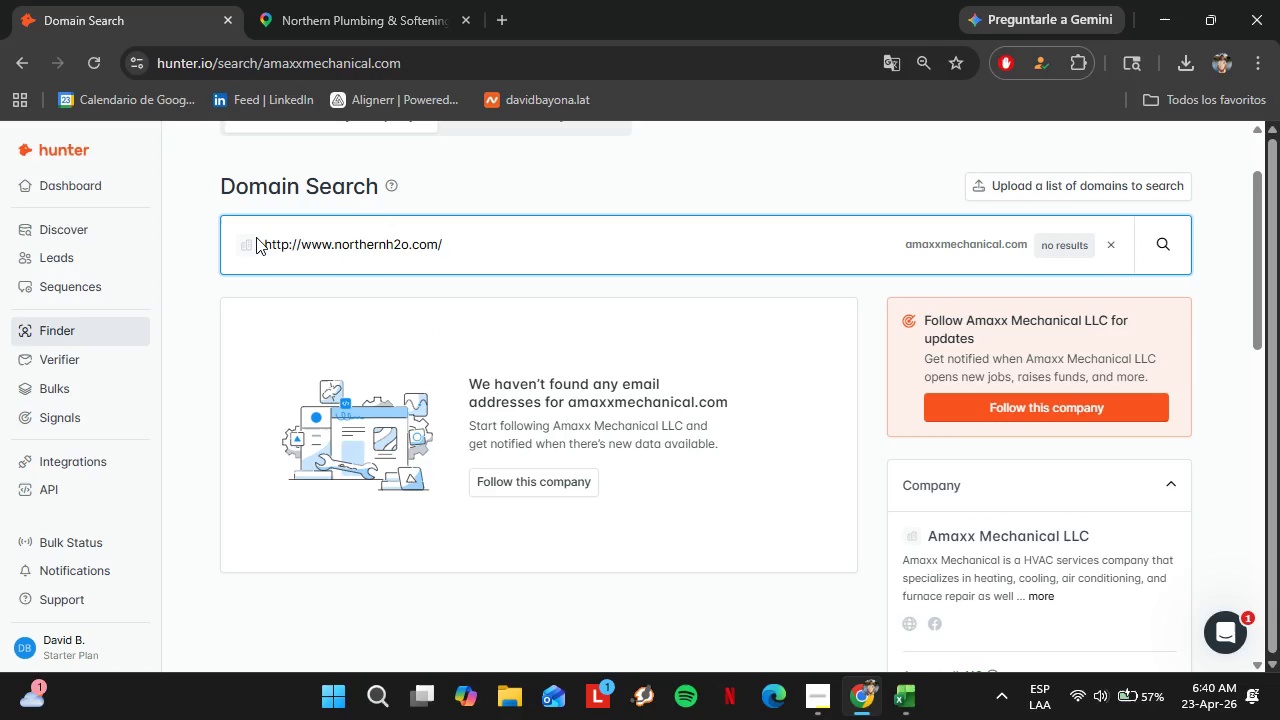 
key(Enter)
 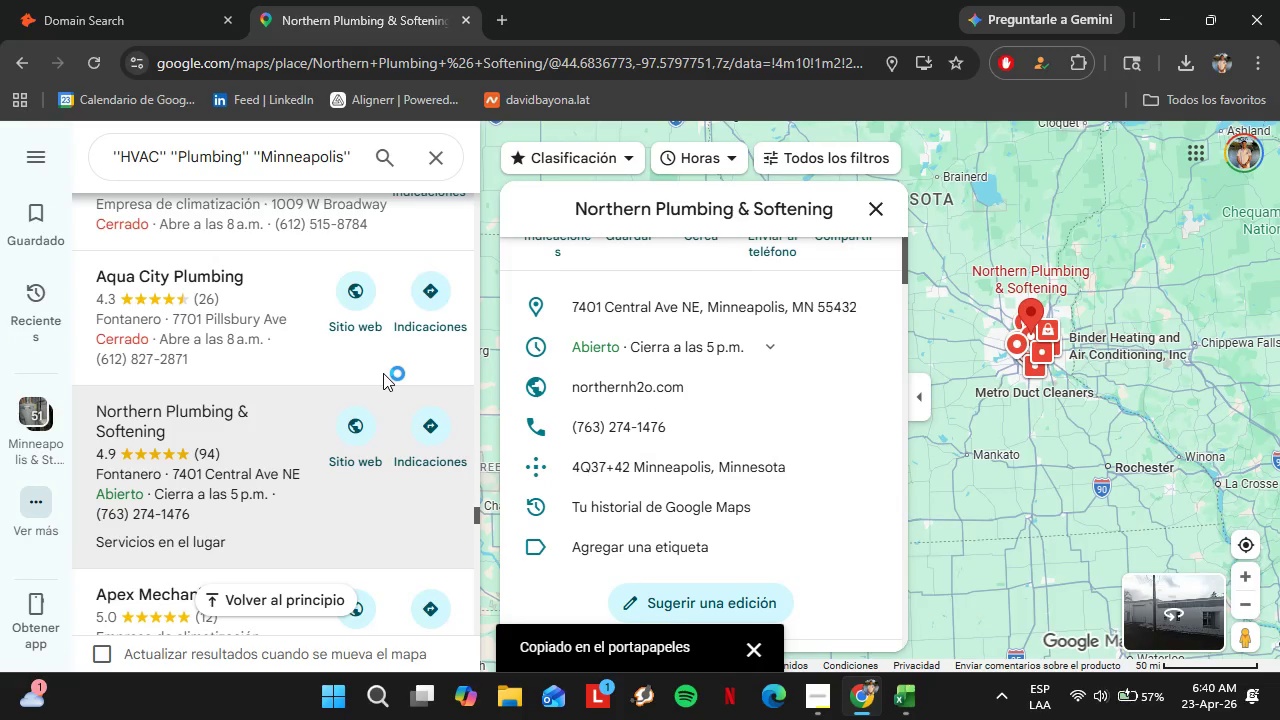 
scroll: coordinate [125, 605], scroll_direction: up, amount: 12.0
 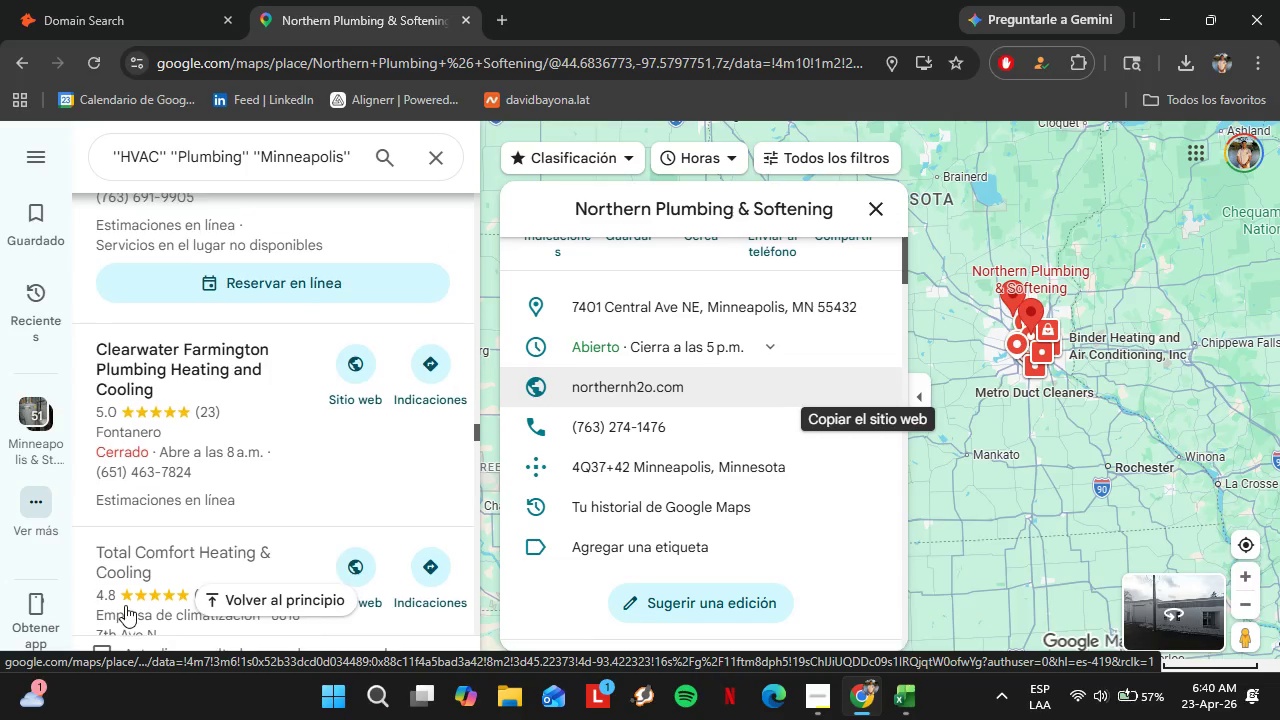 
left_click([197, 525])
 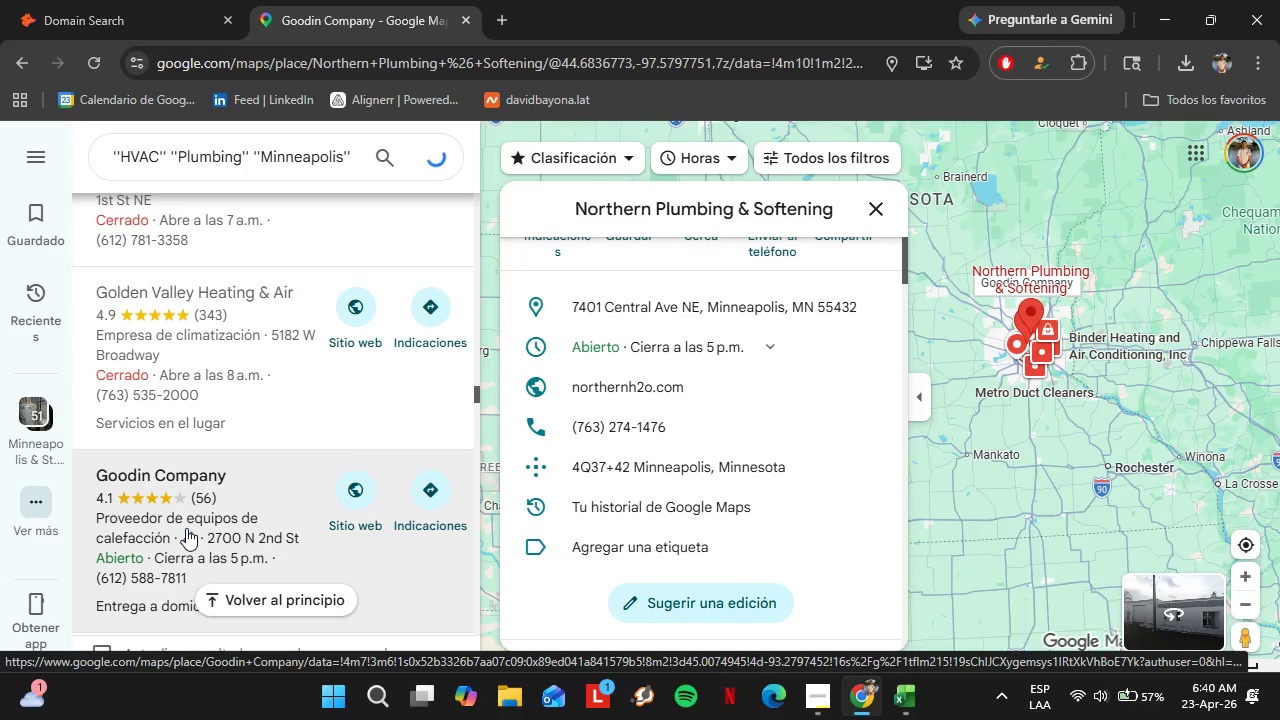 
scroll: coordinate [139, 538], scroll_direction: up, amount: 6.0
 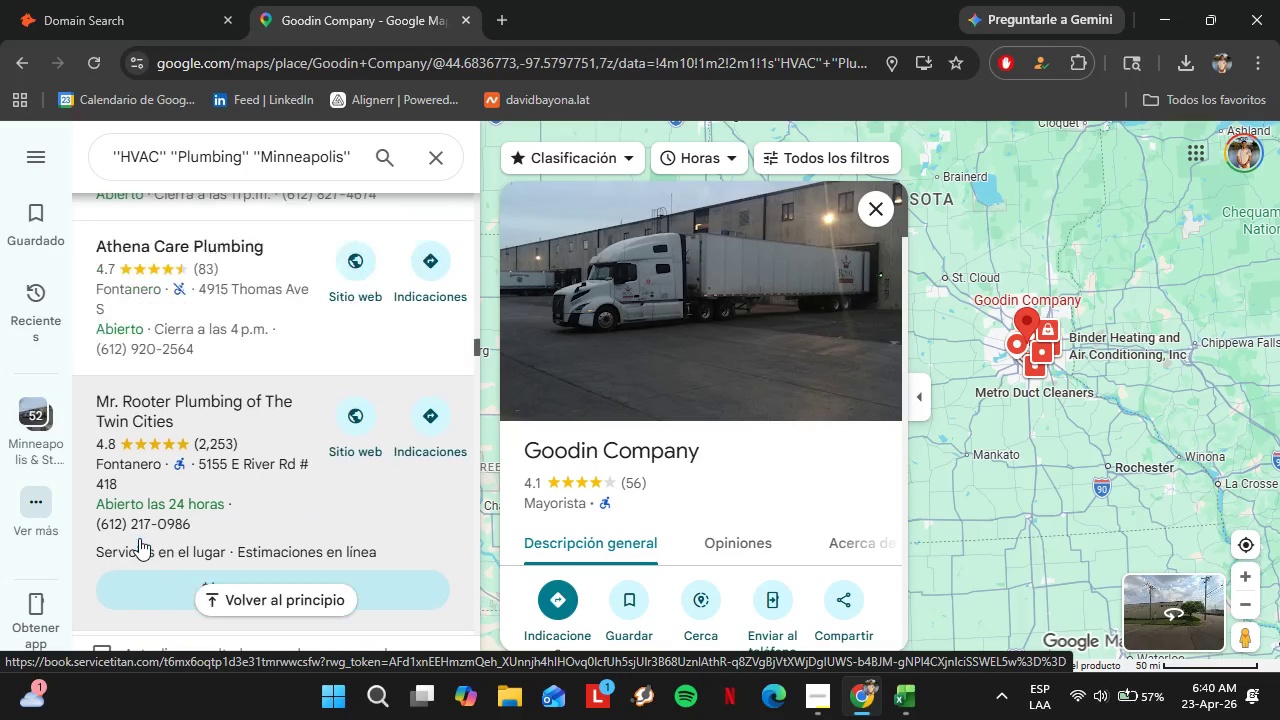 
scroll: coordinate [139, 538], scroll_direction: down, amount: 1.0
 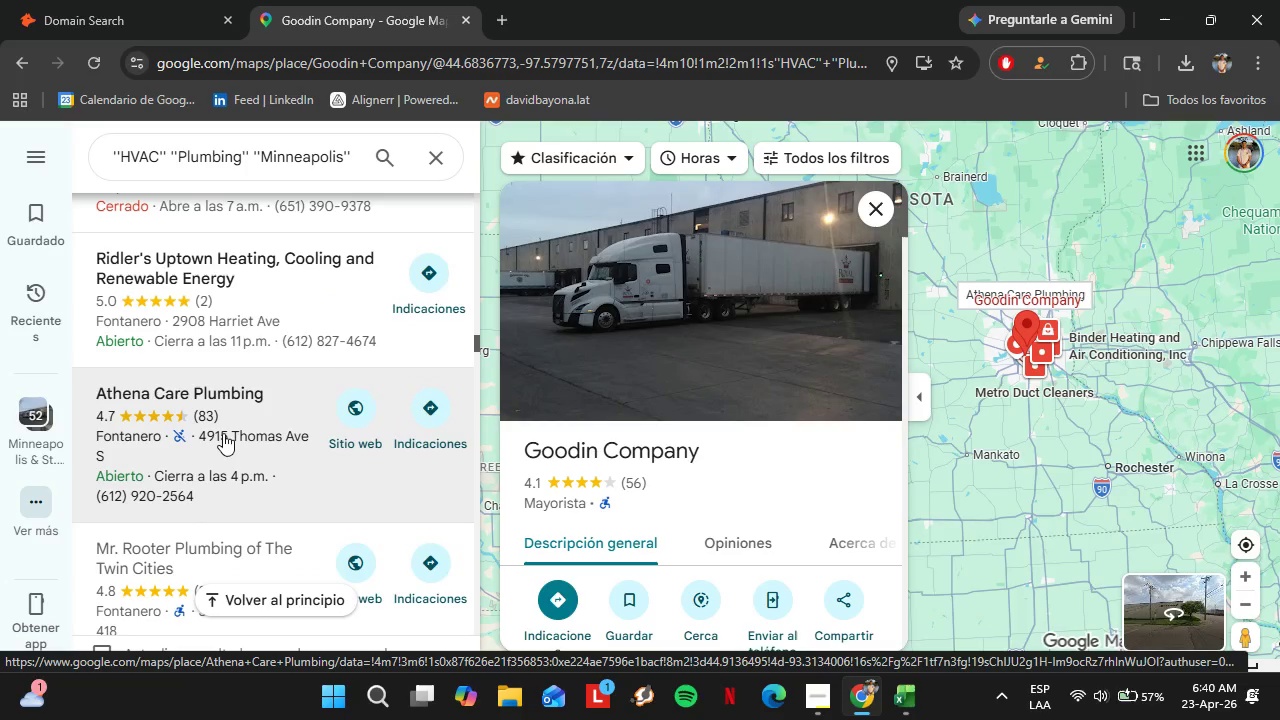 
left_click([223, 431])
 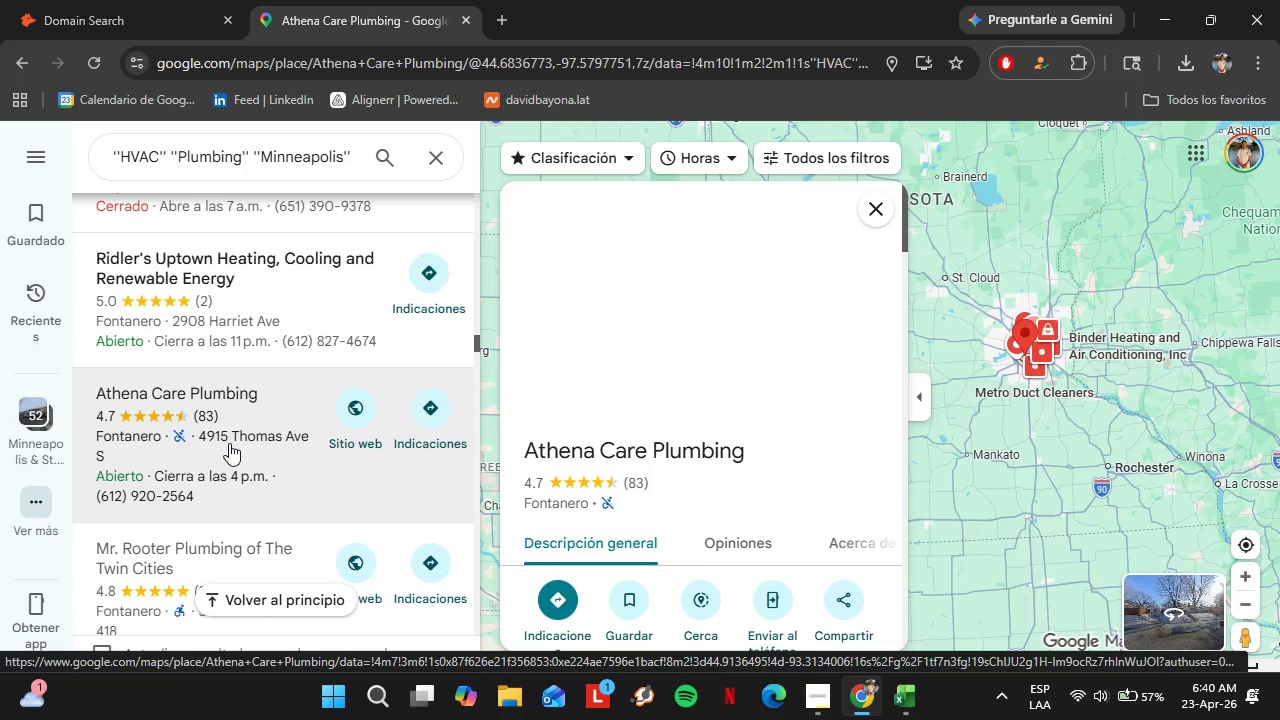 
wait(5.41)
 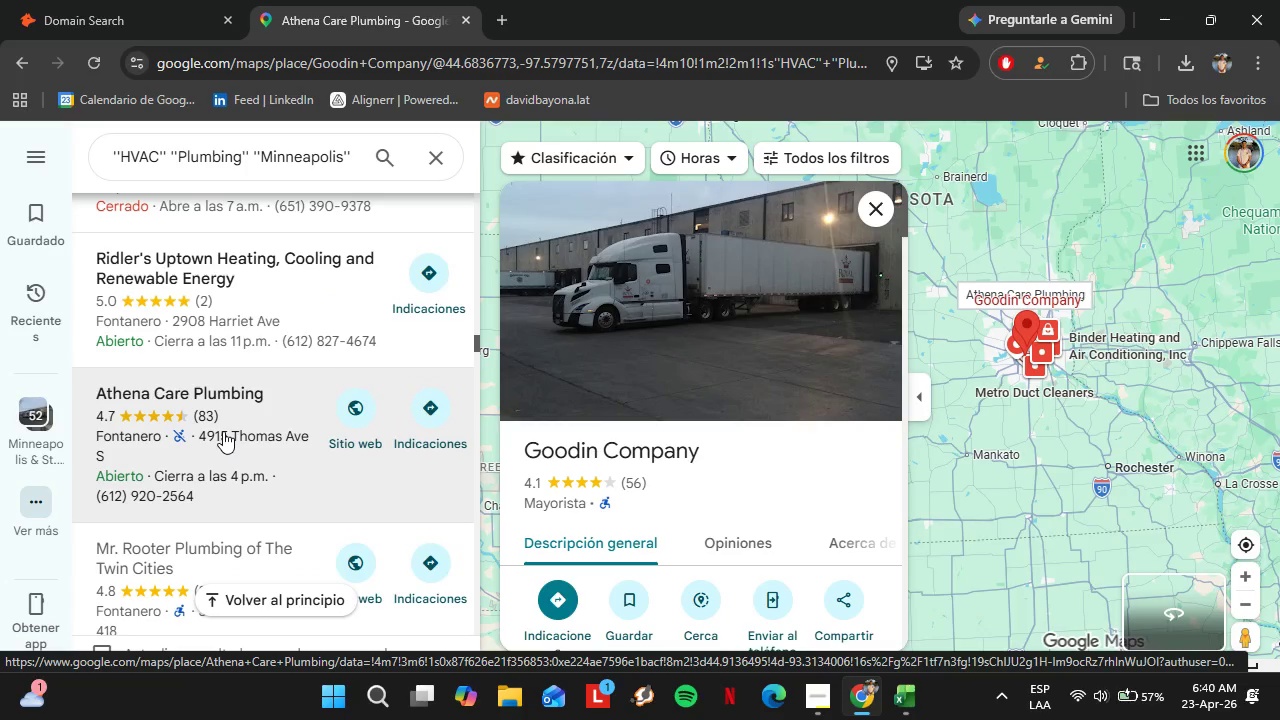 
scroll: coordinate [752, 417], scroll_direction: down, amount: 3.0
 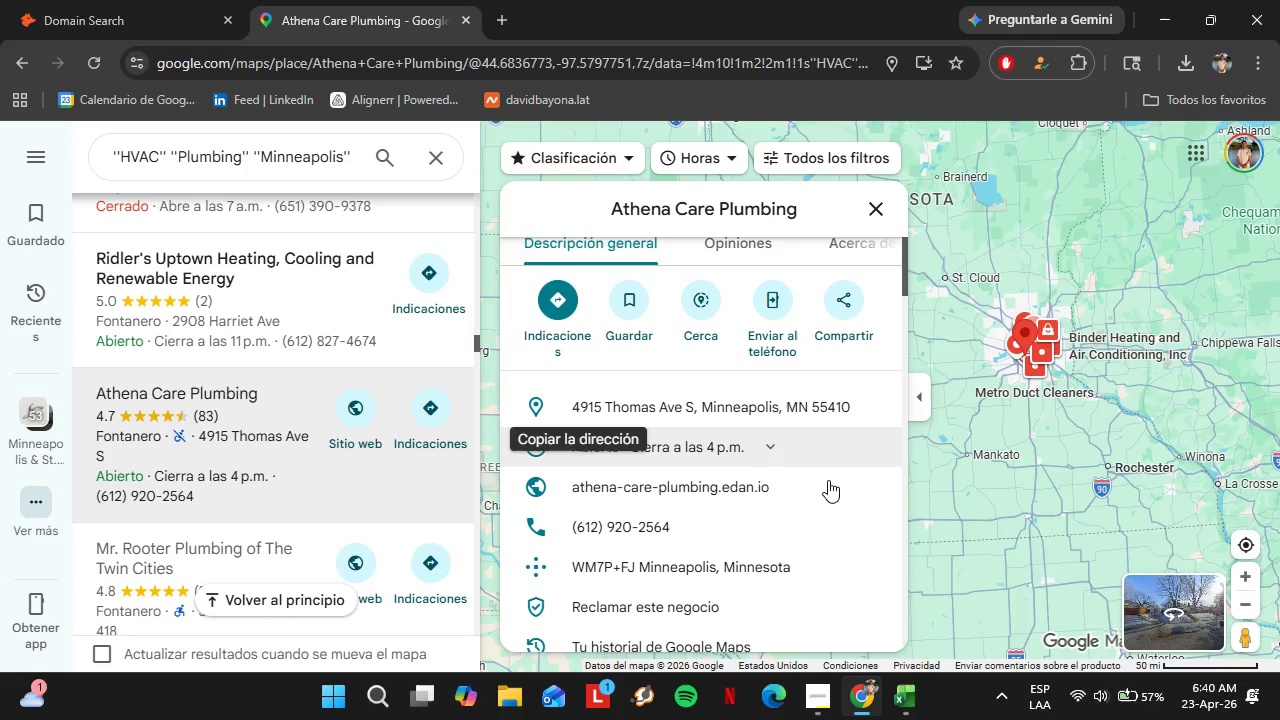 
left_click([860, 493])
 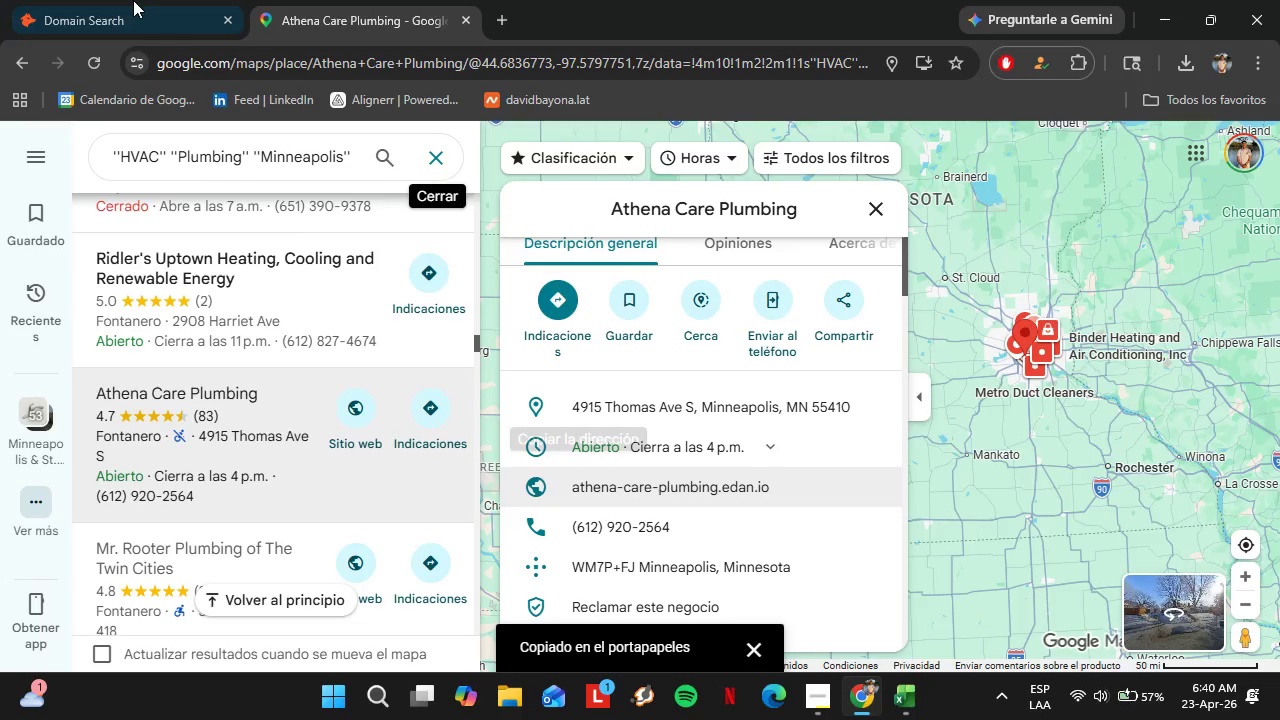 
left_click([131, 0])
 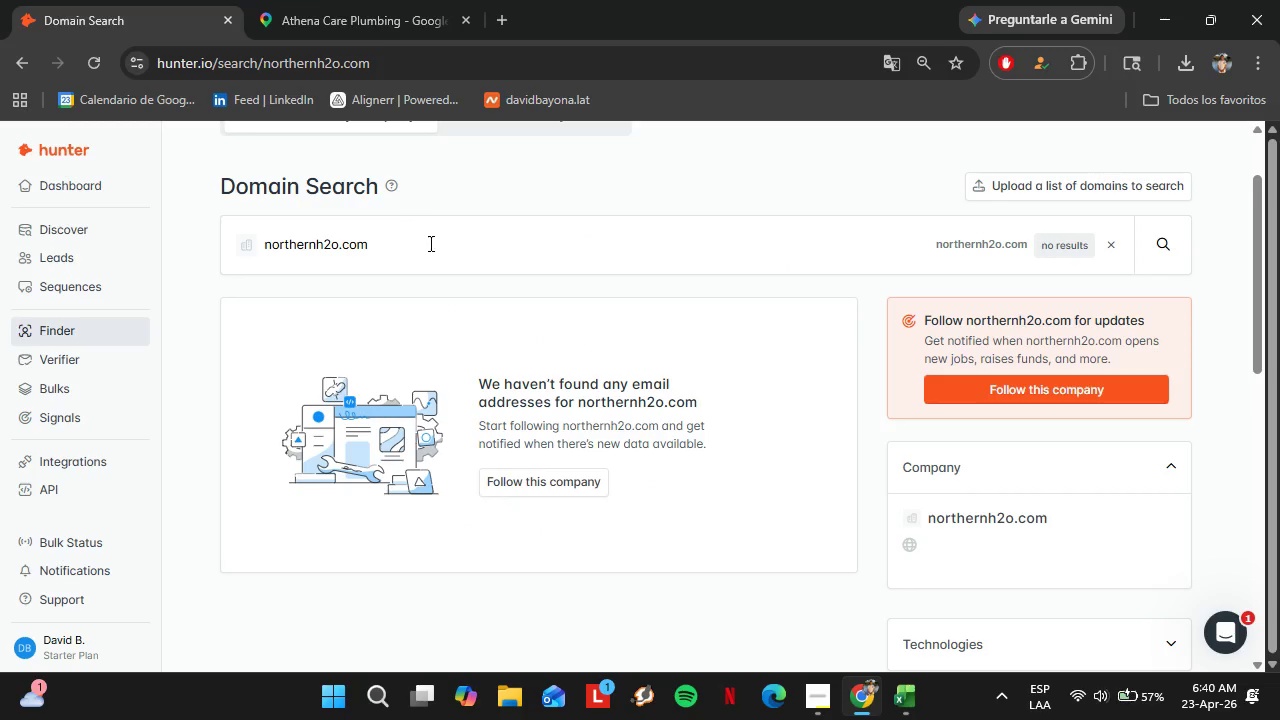 
left_click_drag(start_coordinate=[430, 244], to_coordinate=[244, 237])
 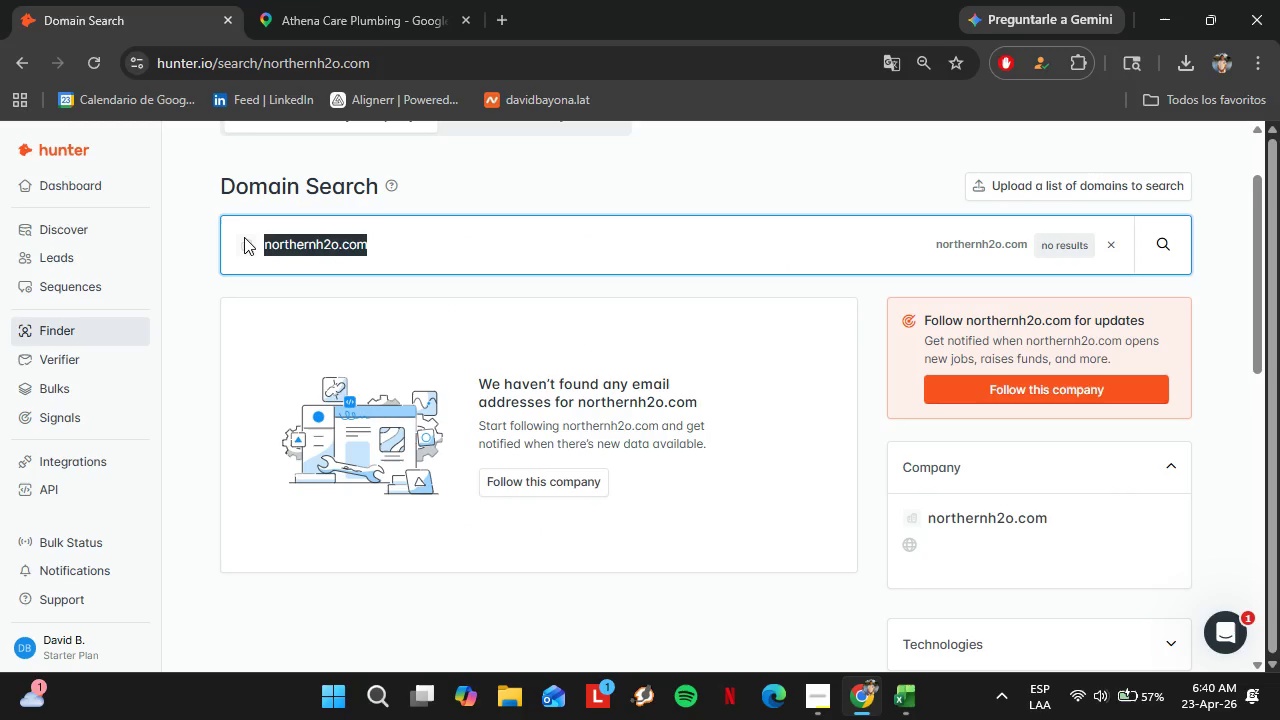 
key(Control+V)
 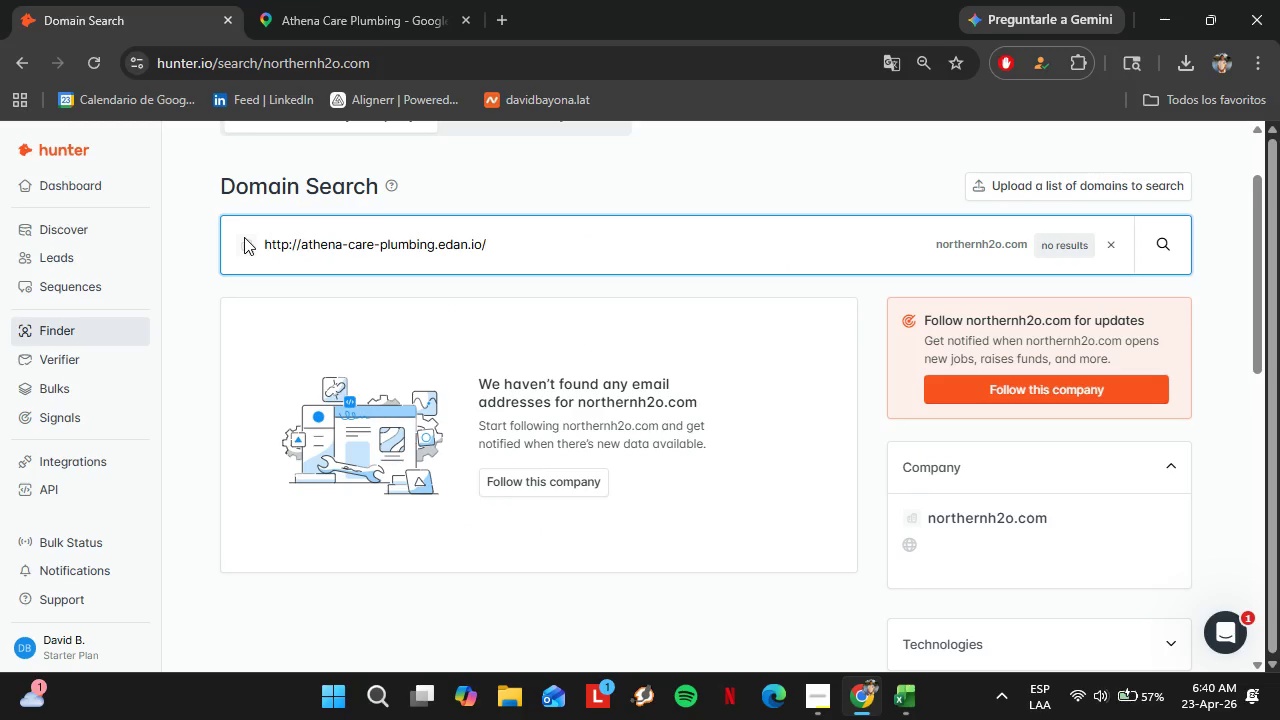 
key(Enter)
 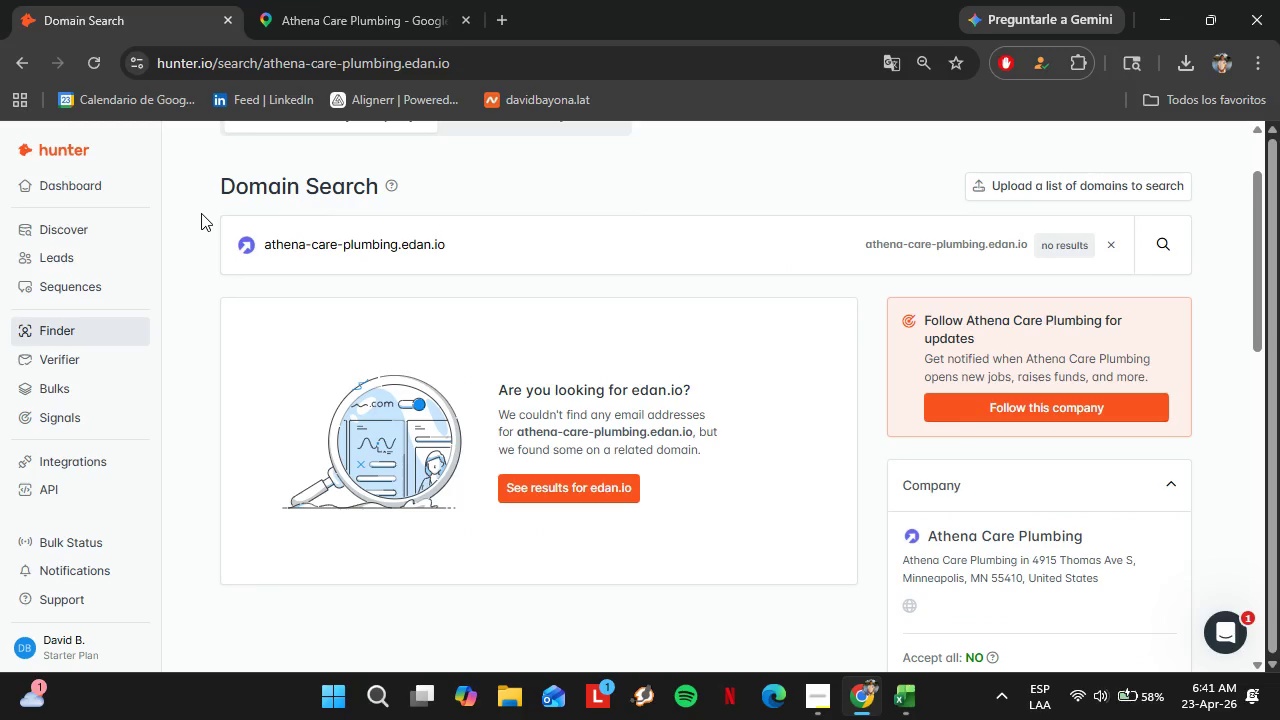 
wait(19.28)
 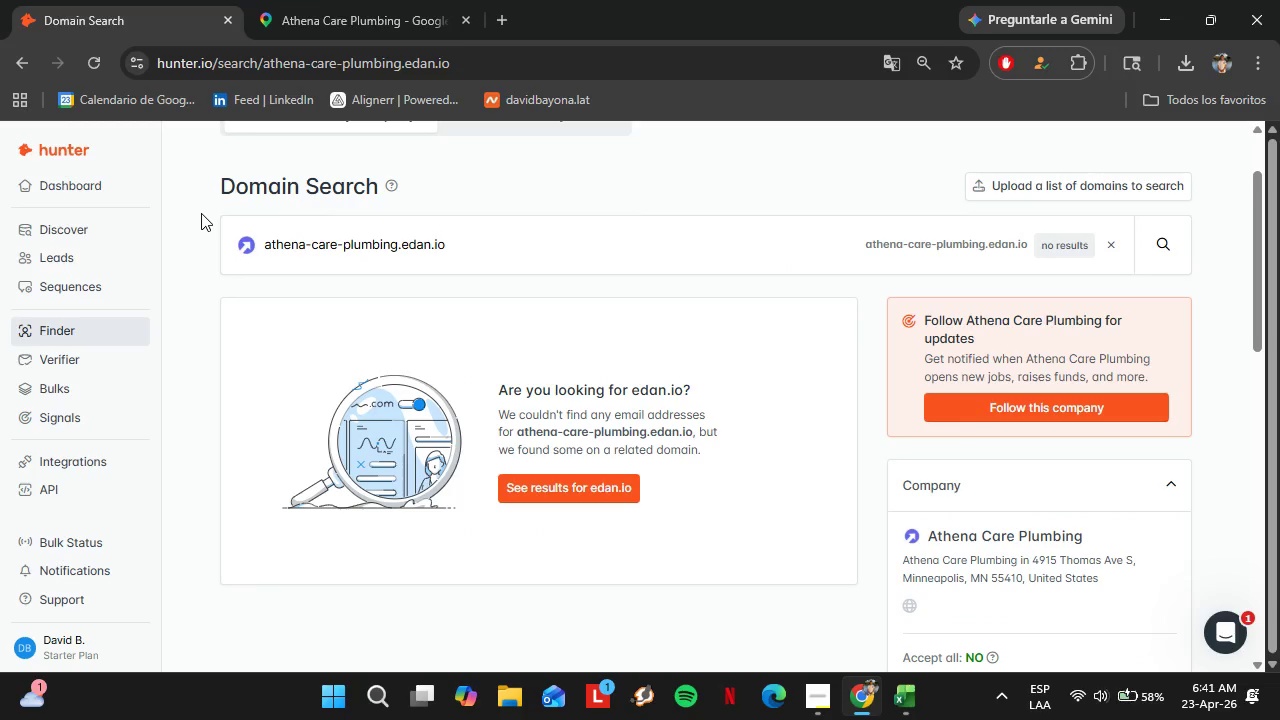 
left_click([279, 0])
 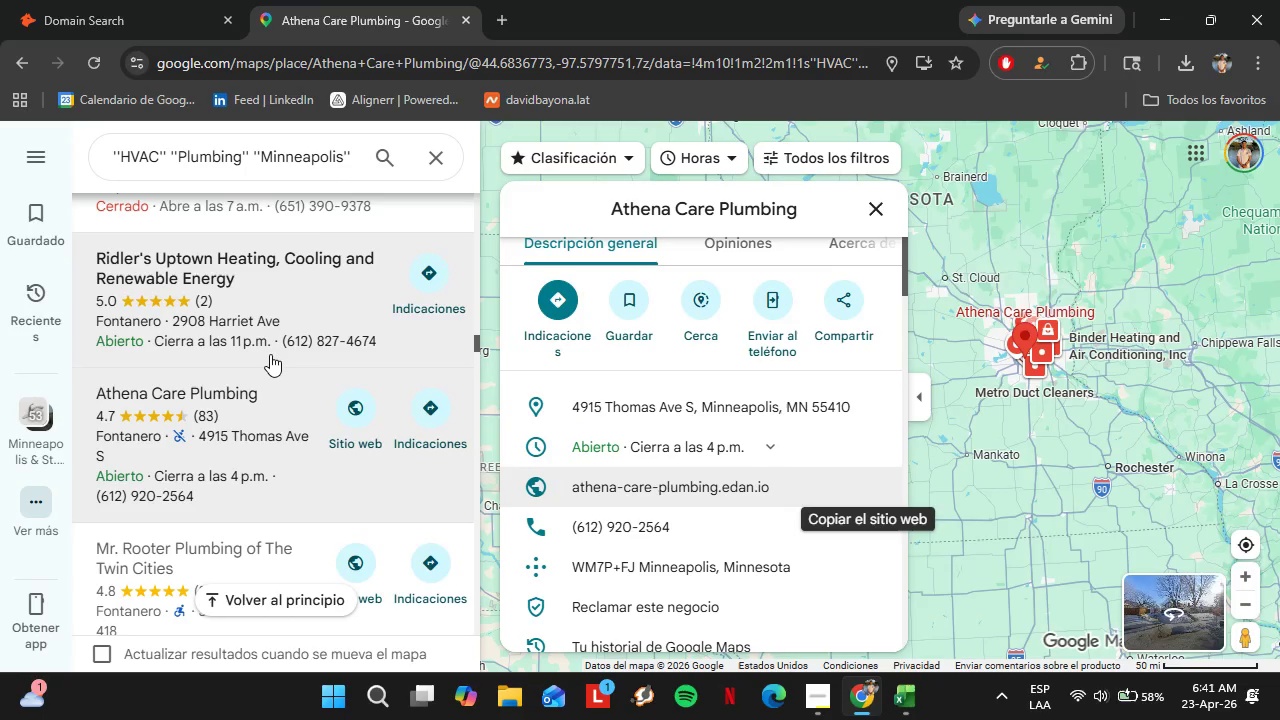 
scroll: coordinate [266, 569], scroll_direction: up, amount: 11.0
 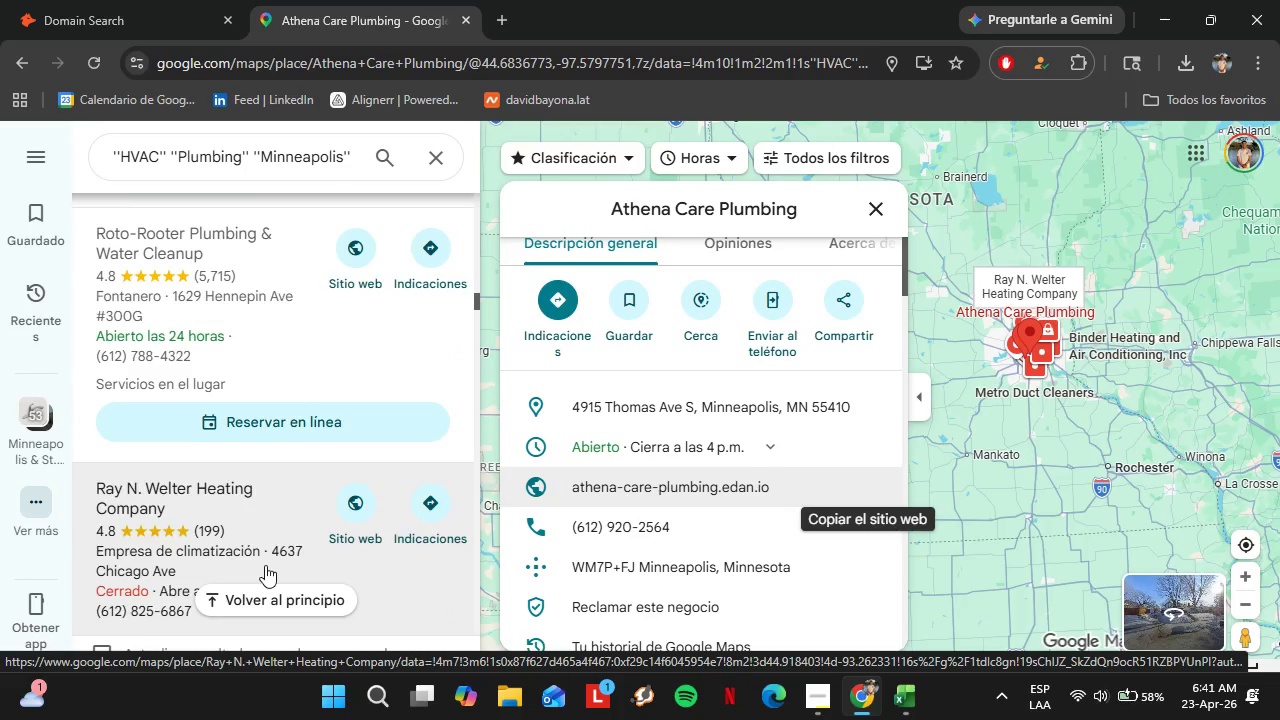 
scroll: coordinate [254, 466], scroll_direction: up, amount: 29.0
 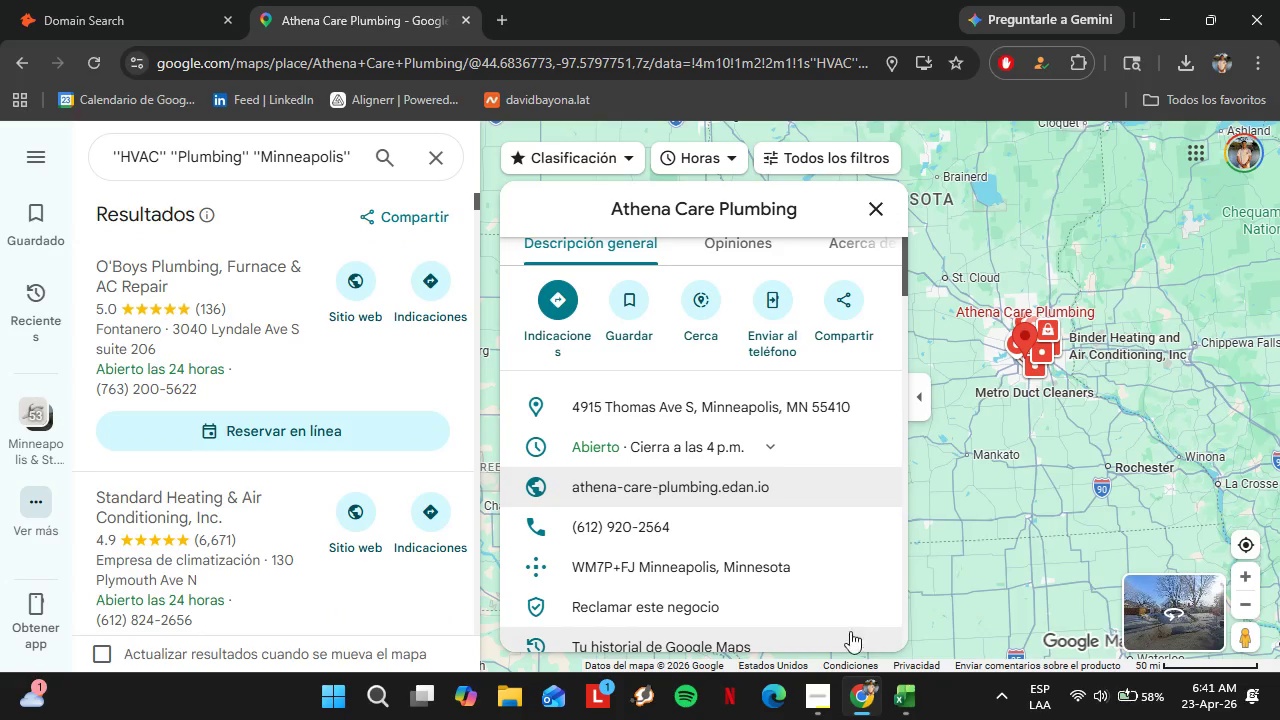 
left_click([829, 695])